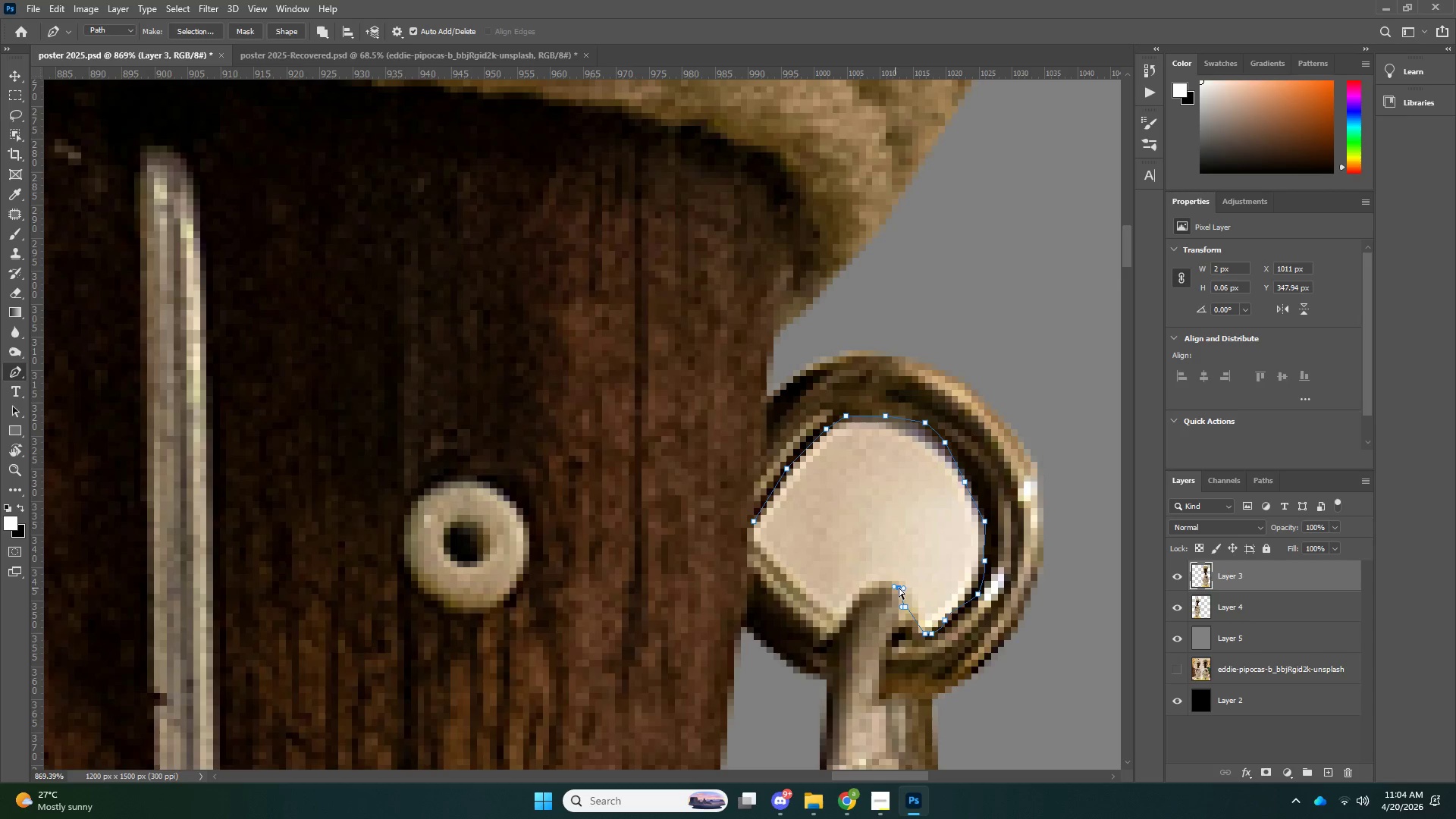 
key(Control+Z)
 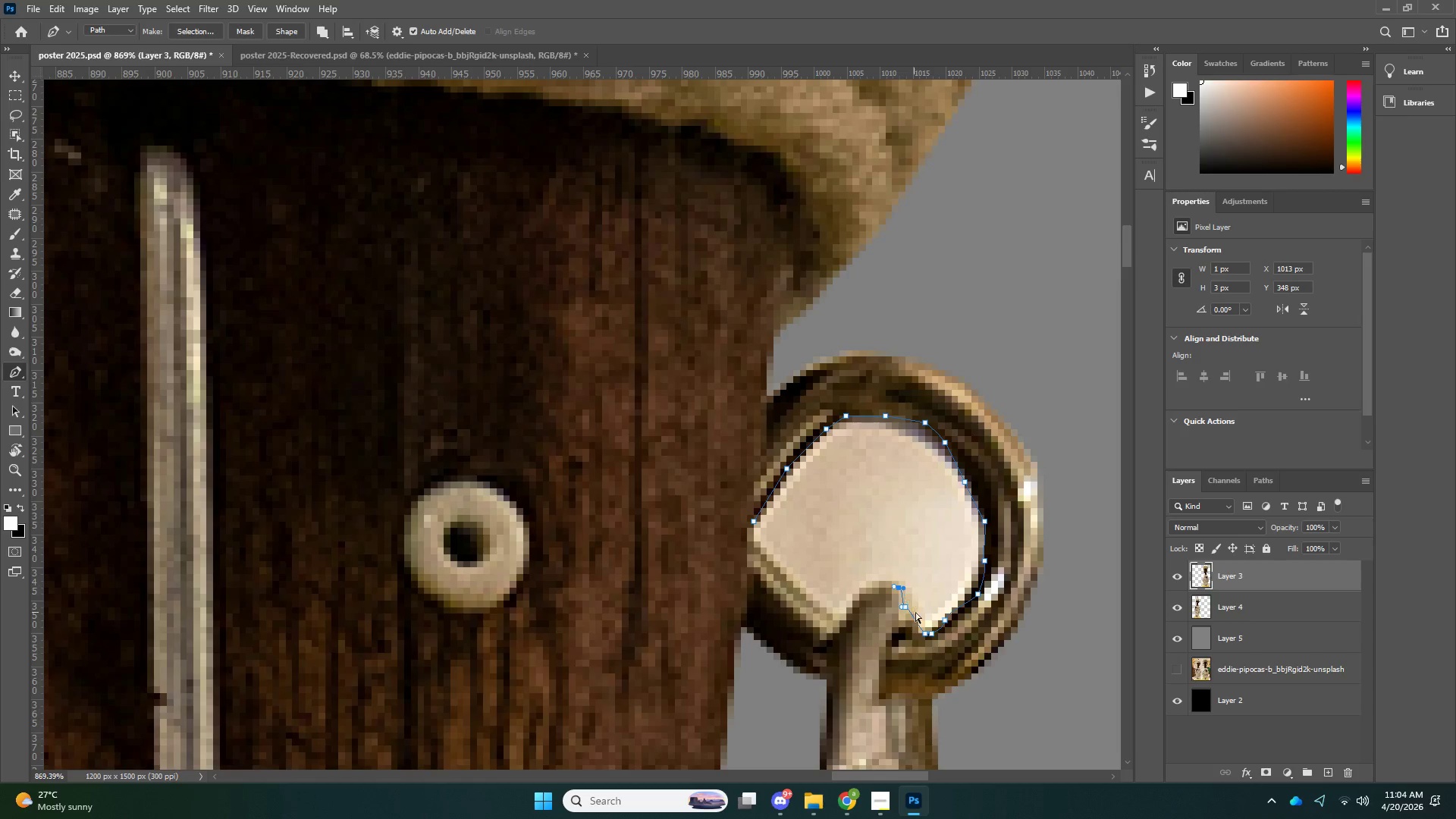 
key(Control+Z)
 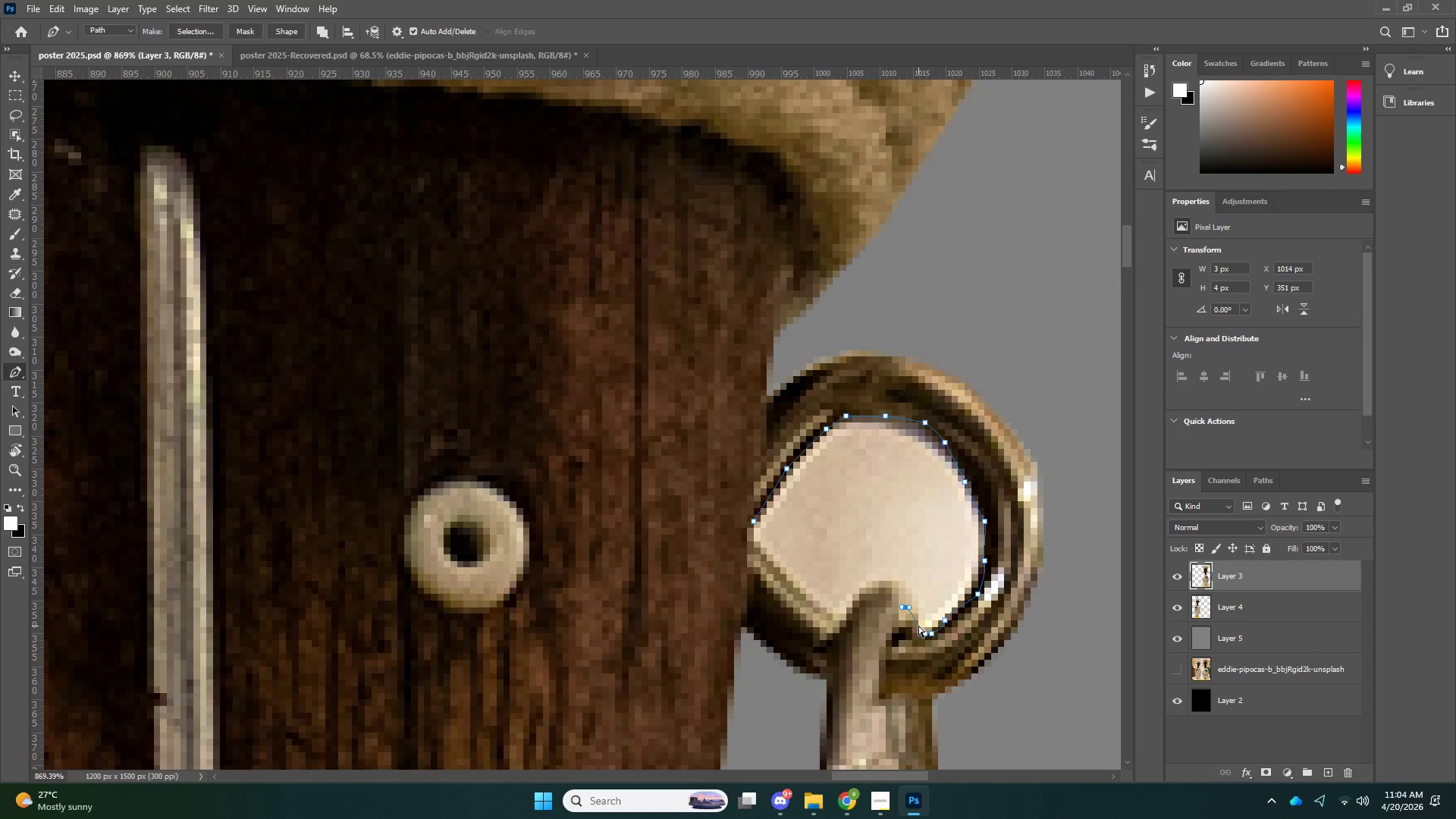 
key(Control+Z)
 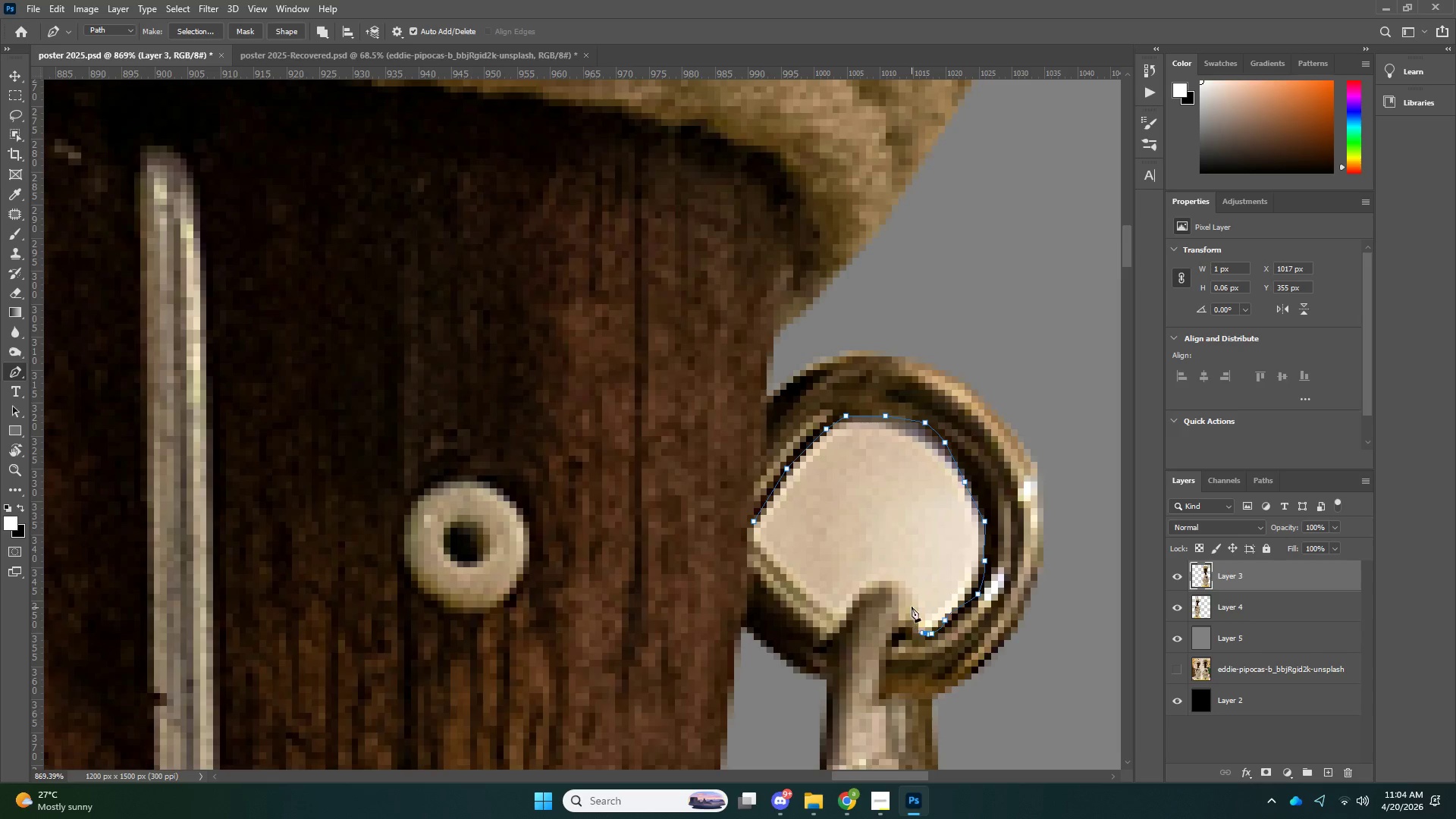 
left_click([912, 607])
 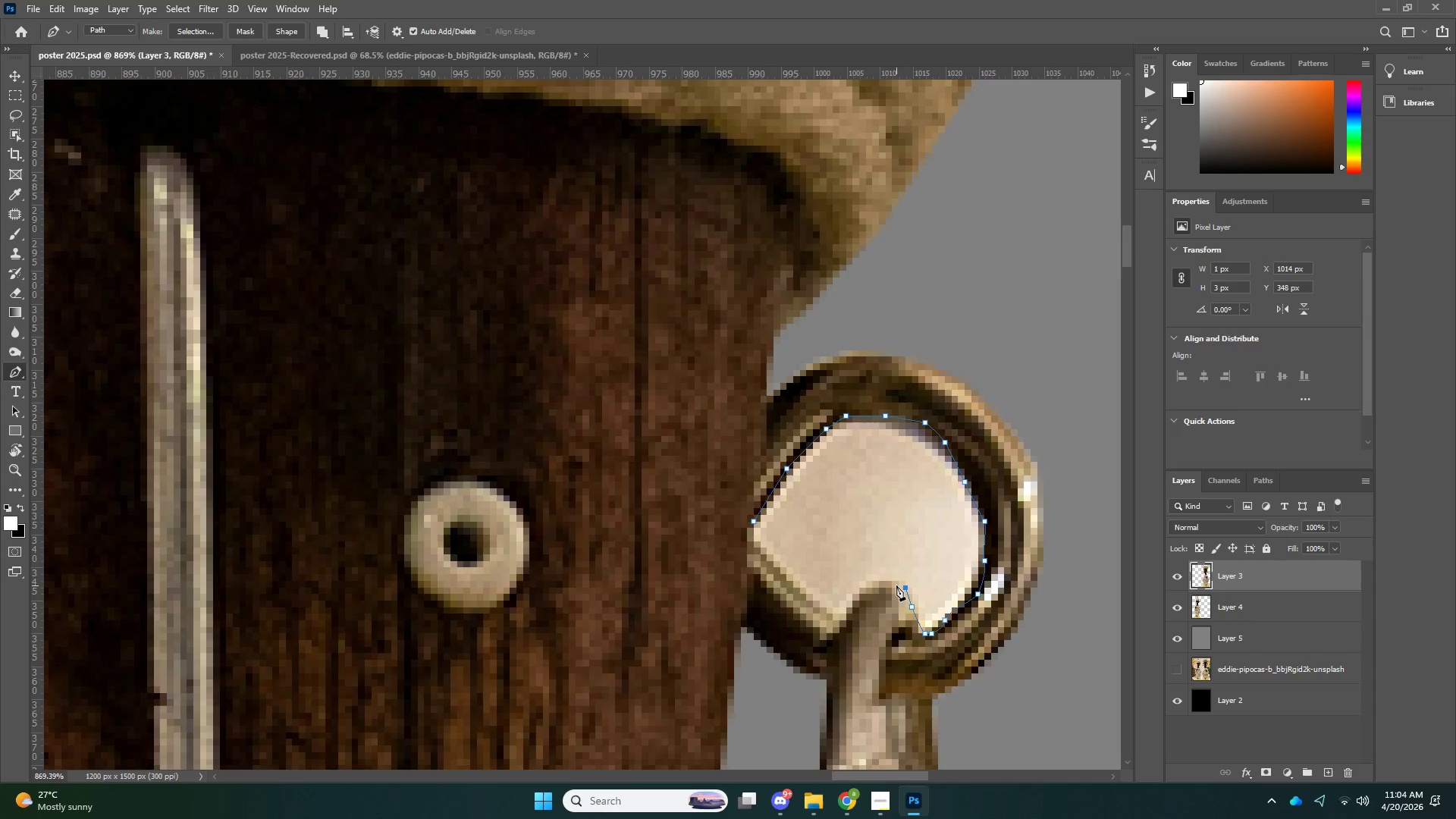 
triple_click([892, 585])
 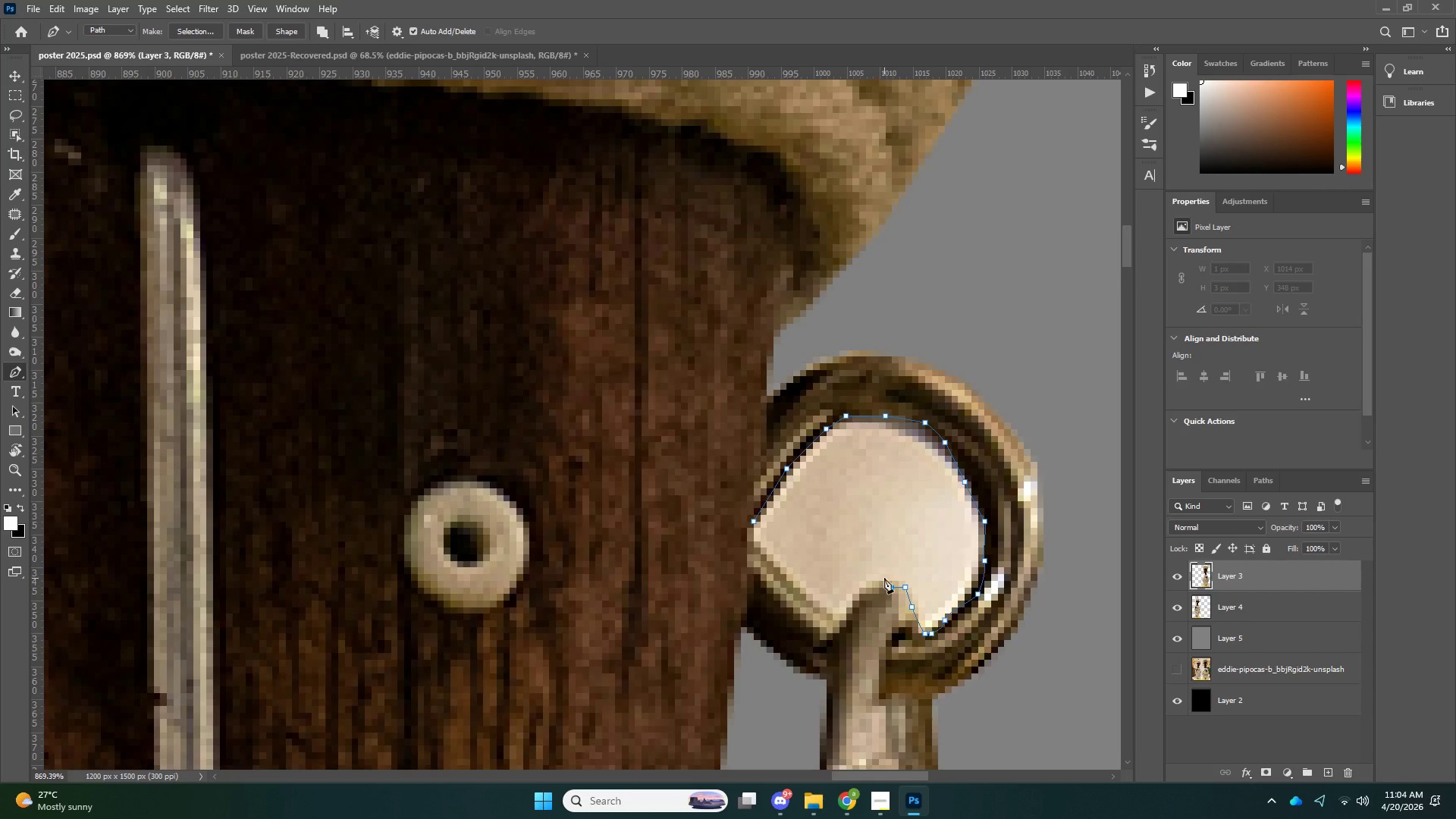 
key(Control+ControlLeft)
 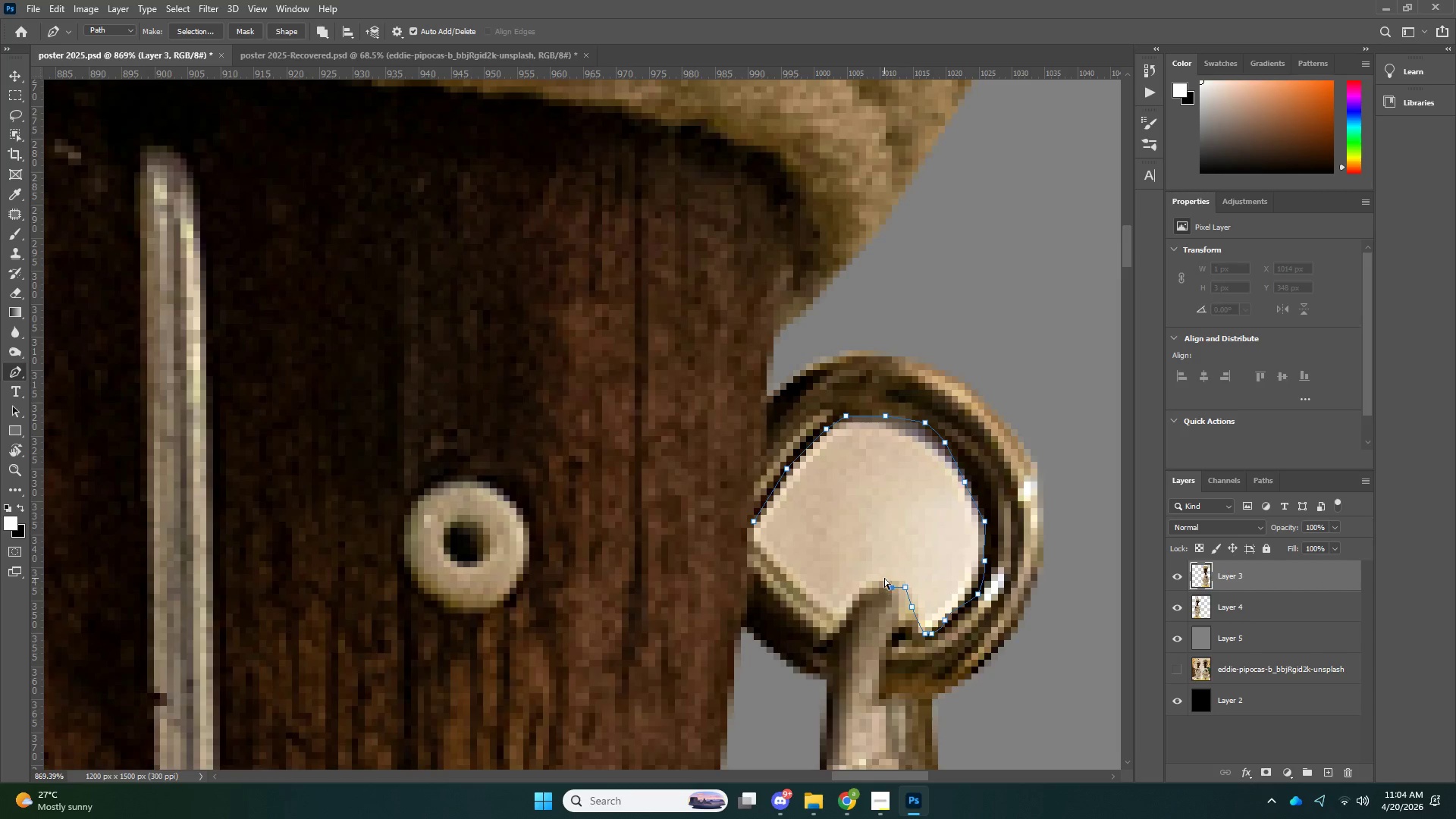 
key(Control+Z)
 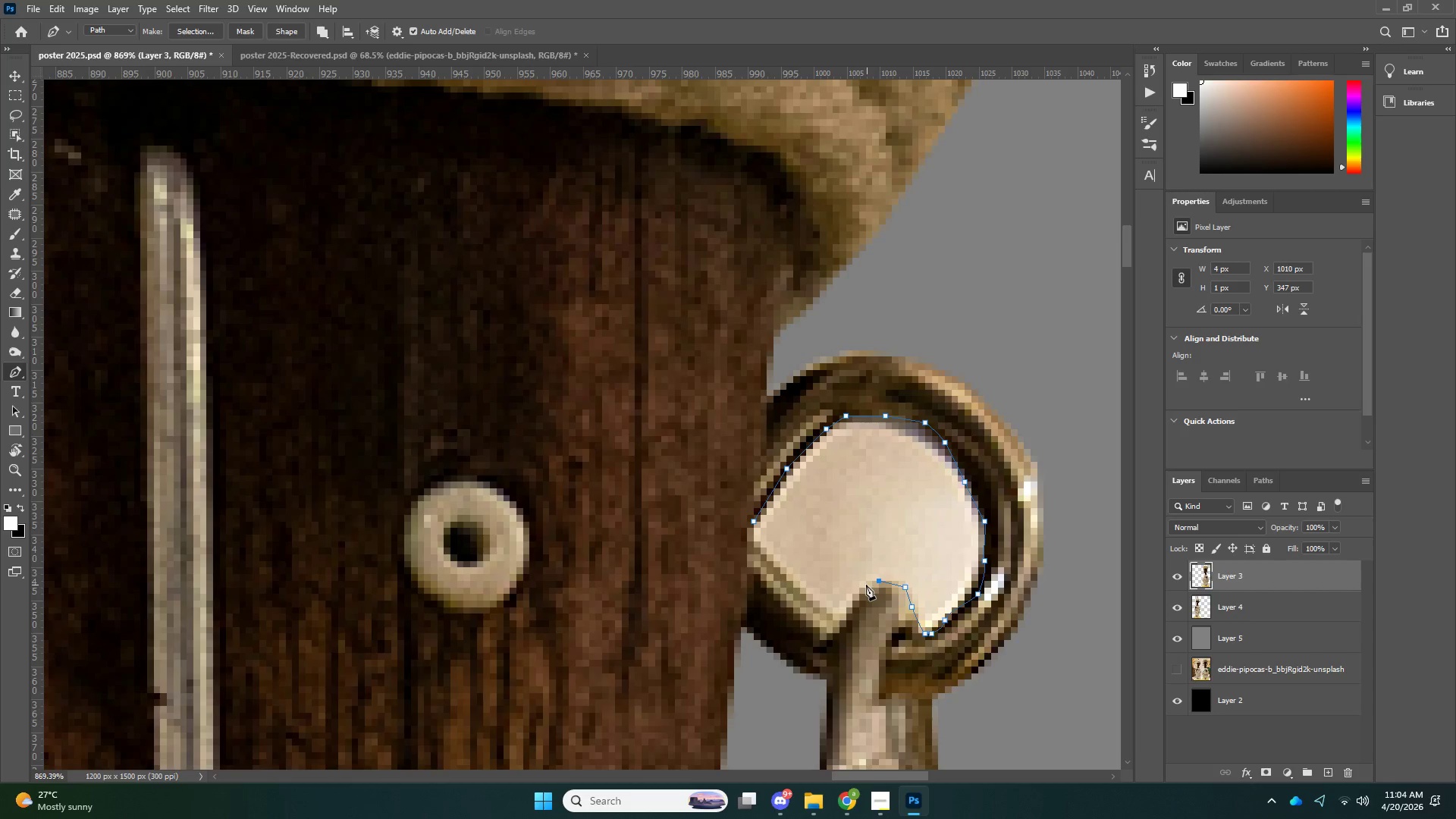 
double_click([859, 591])
 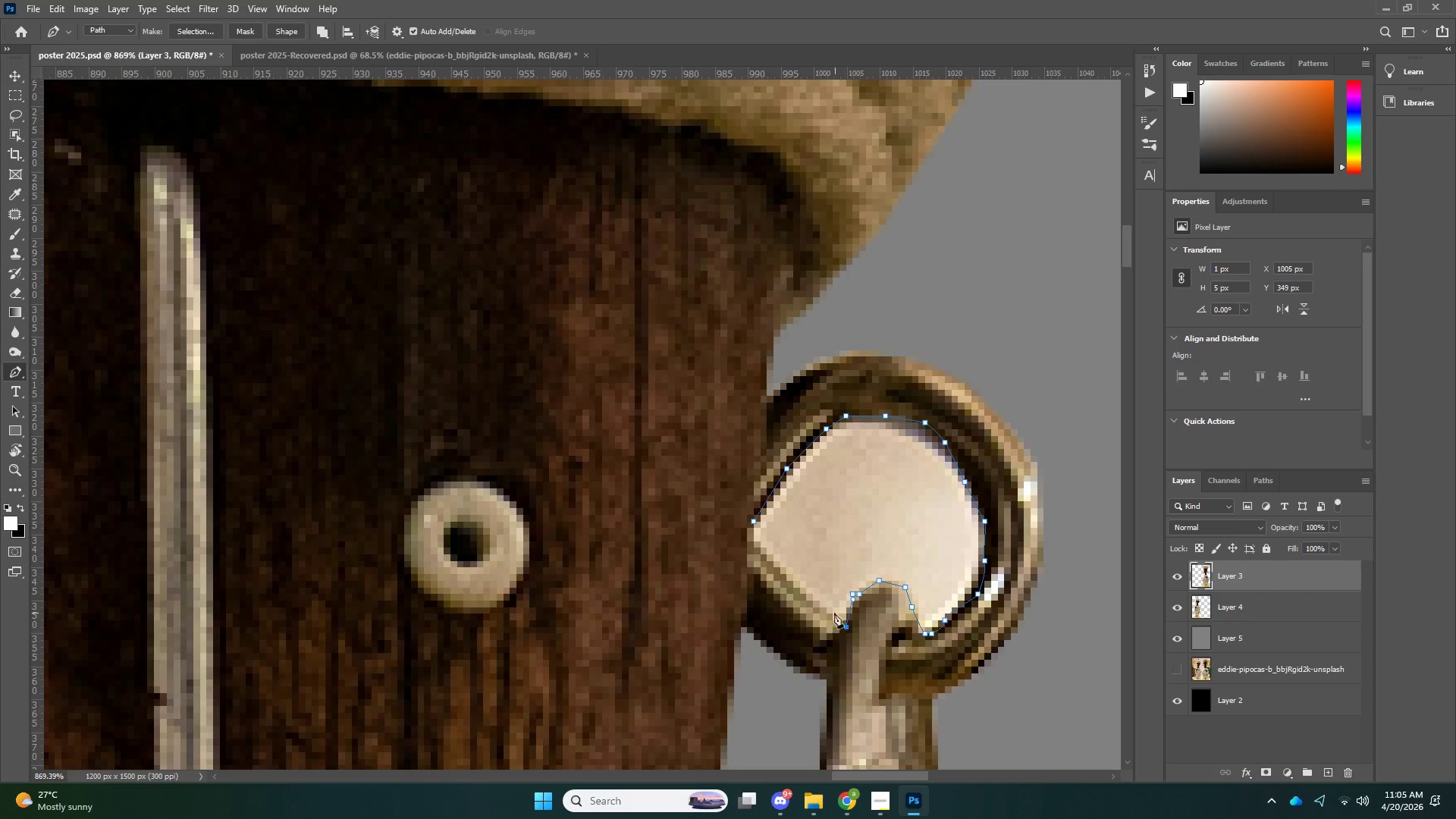 
double_click([797, 582])
 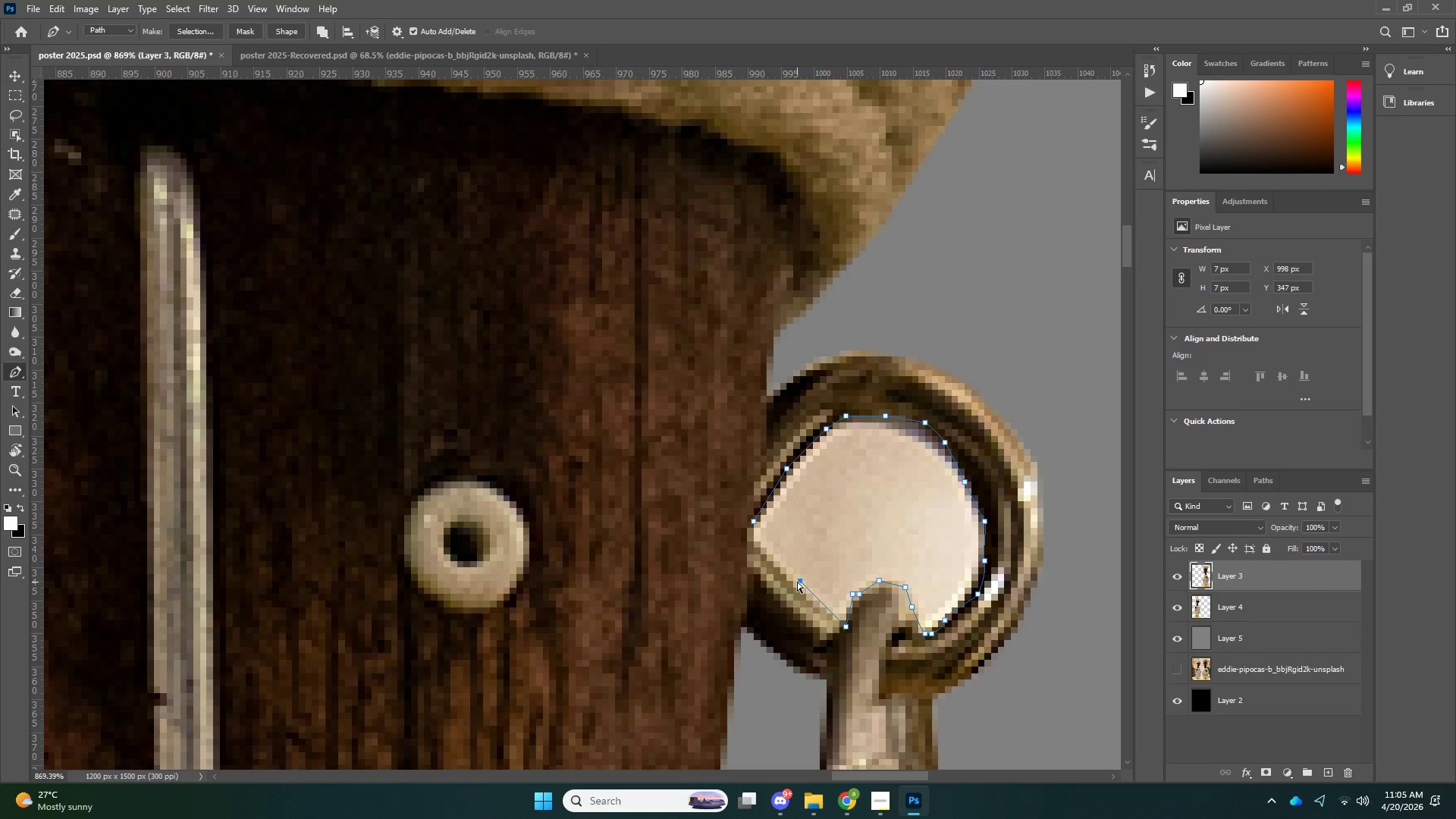 
key(Control+ControlLeft)
 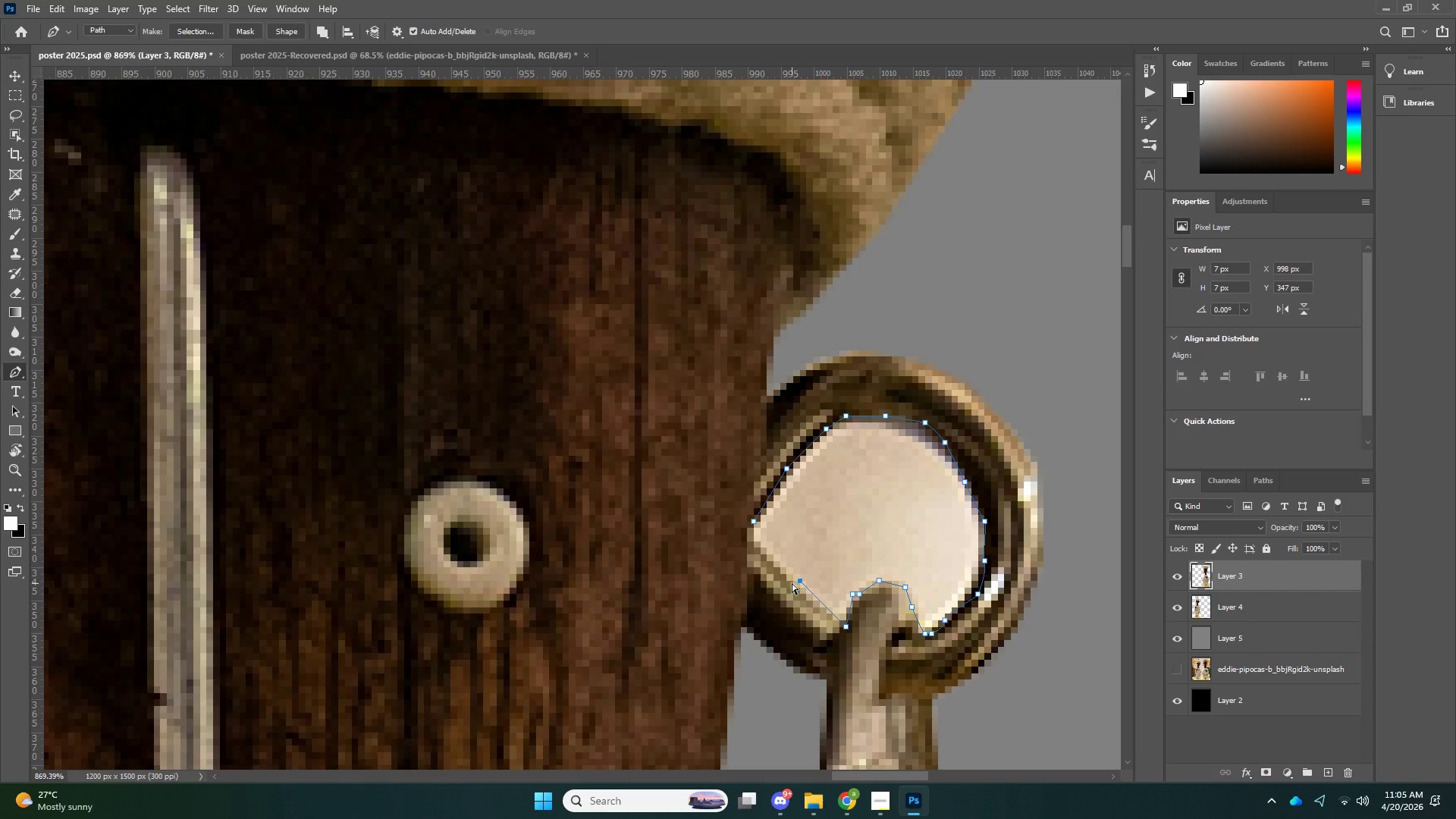 
key(Control+ControlLeft)
 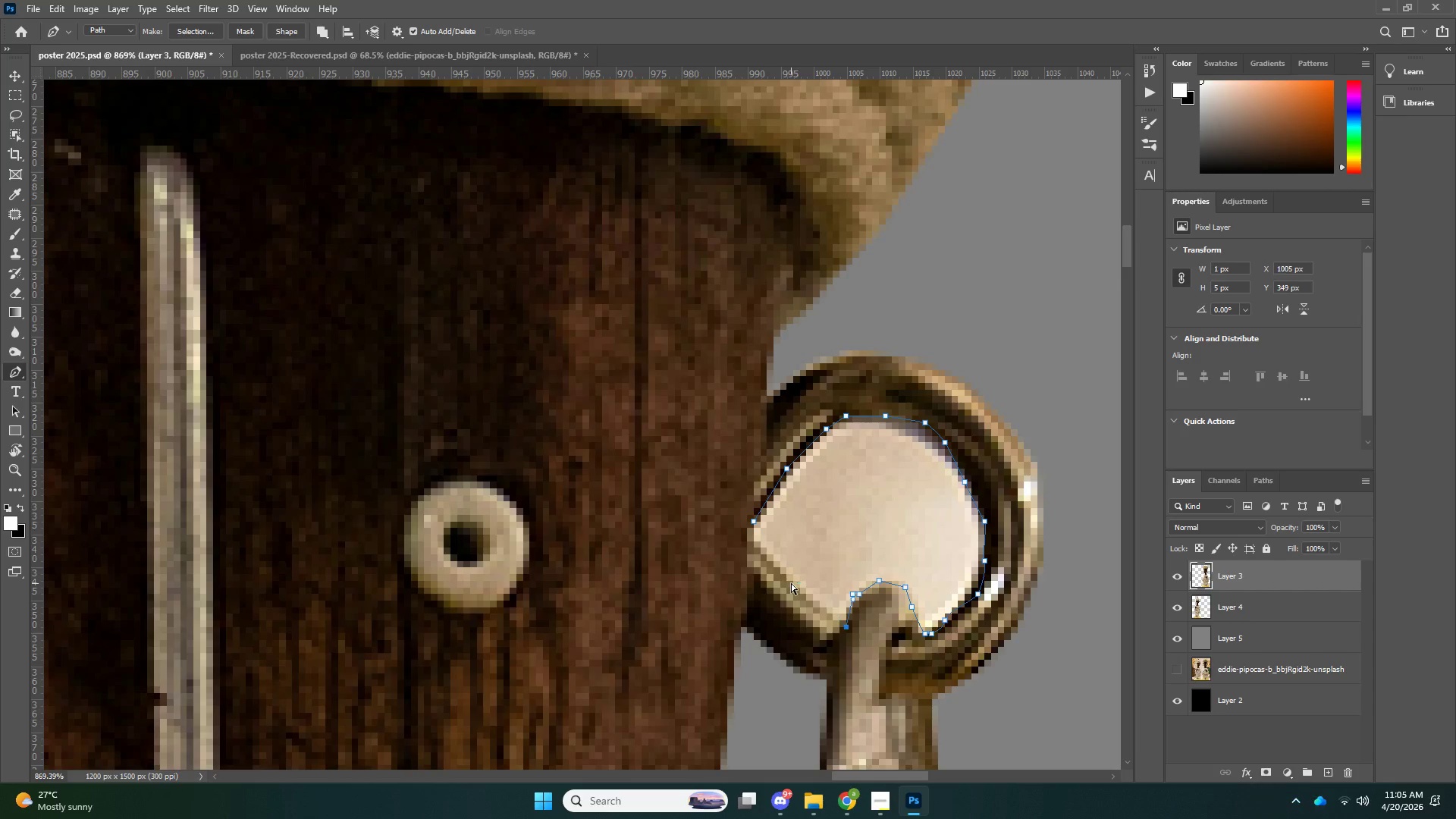 
key(Control+Z)
 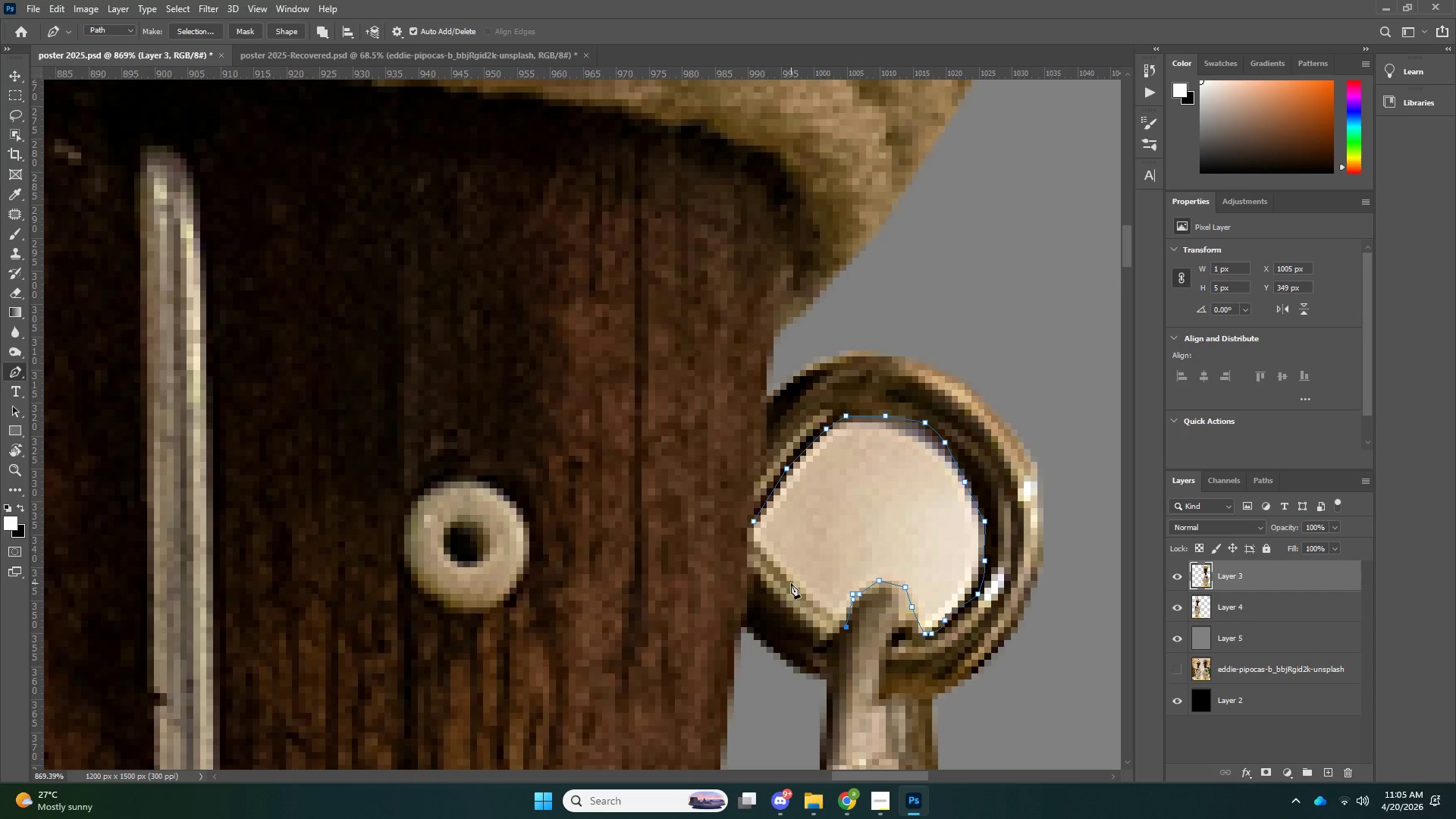 
left_click([791, 583])
 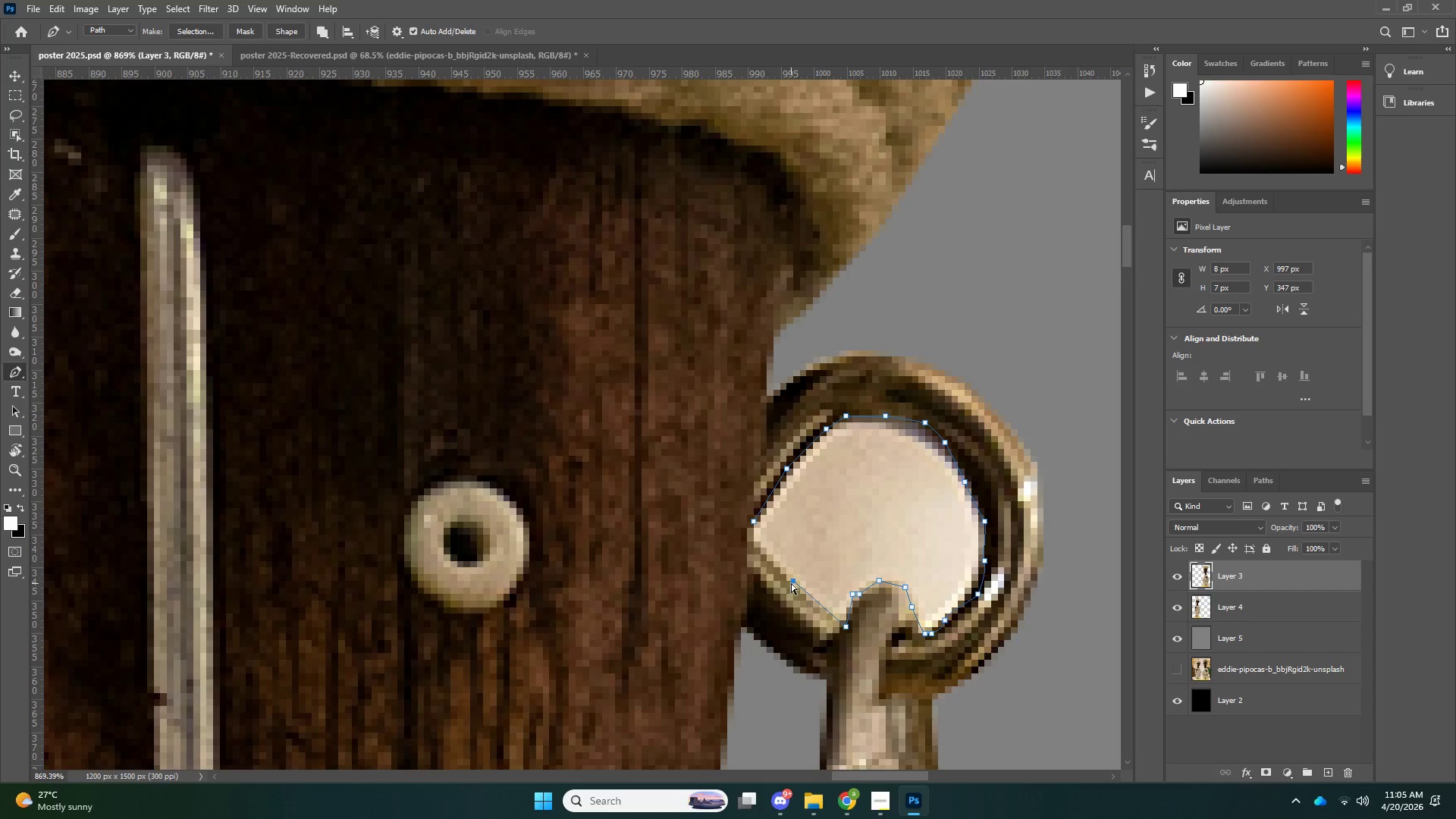 
key(Control+NumpadEnter)
 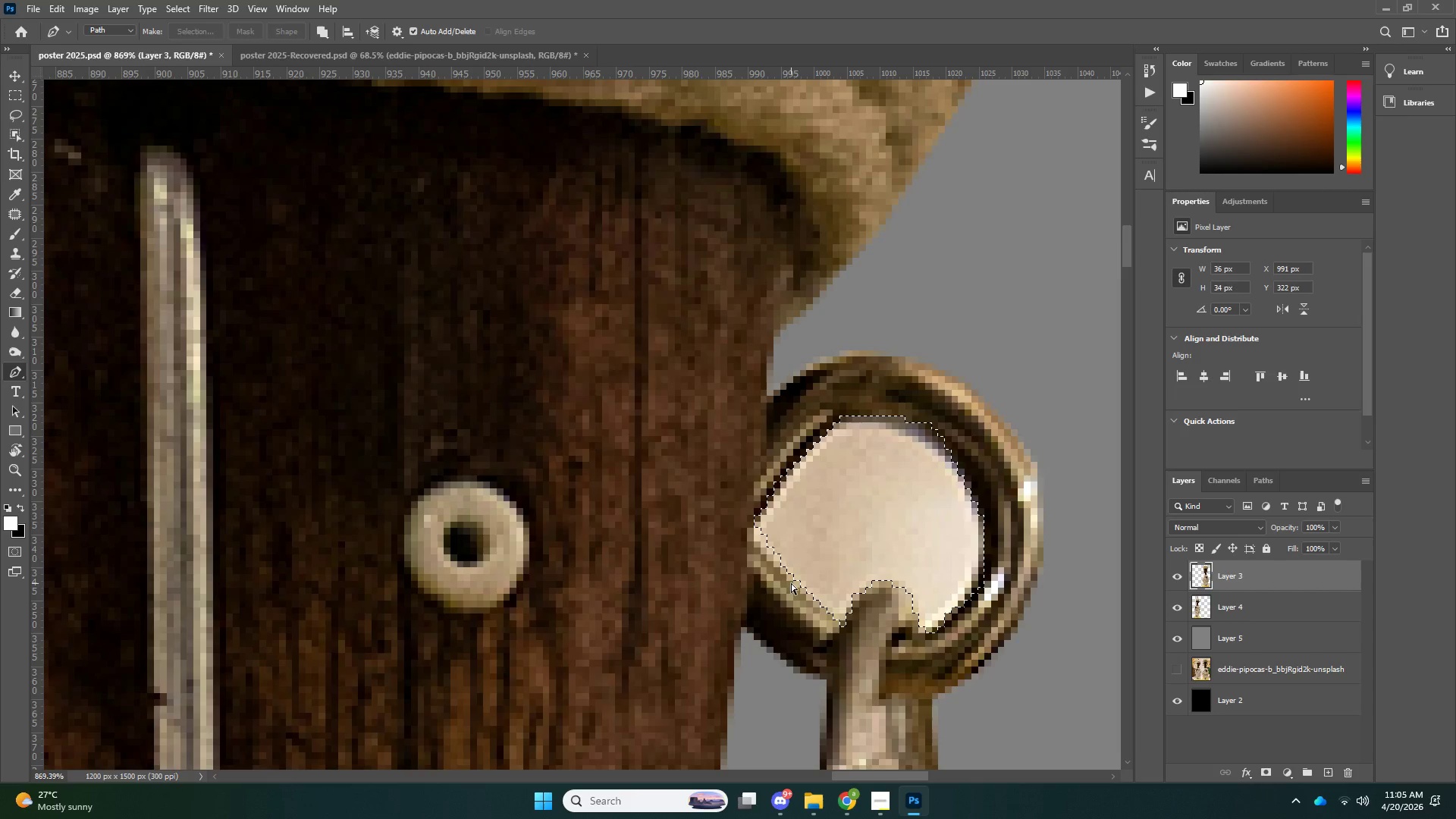 
key(Control+X)
 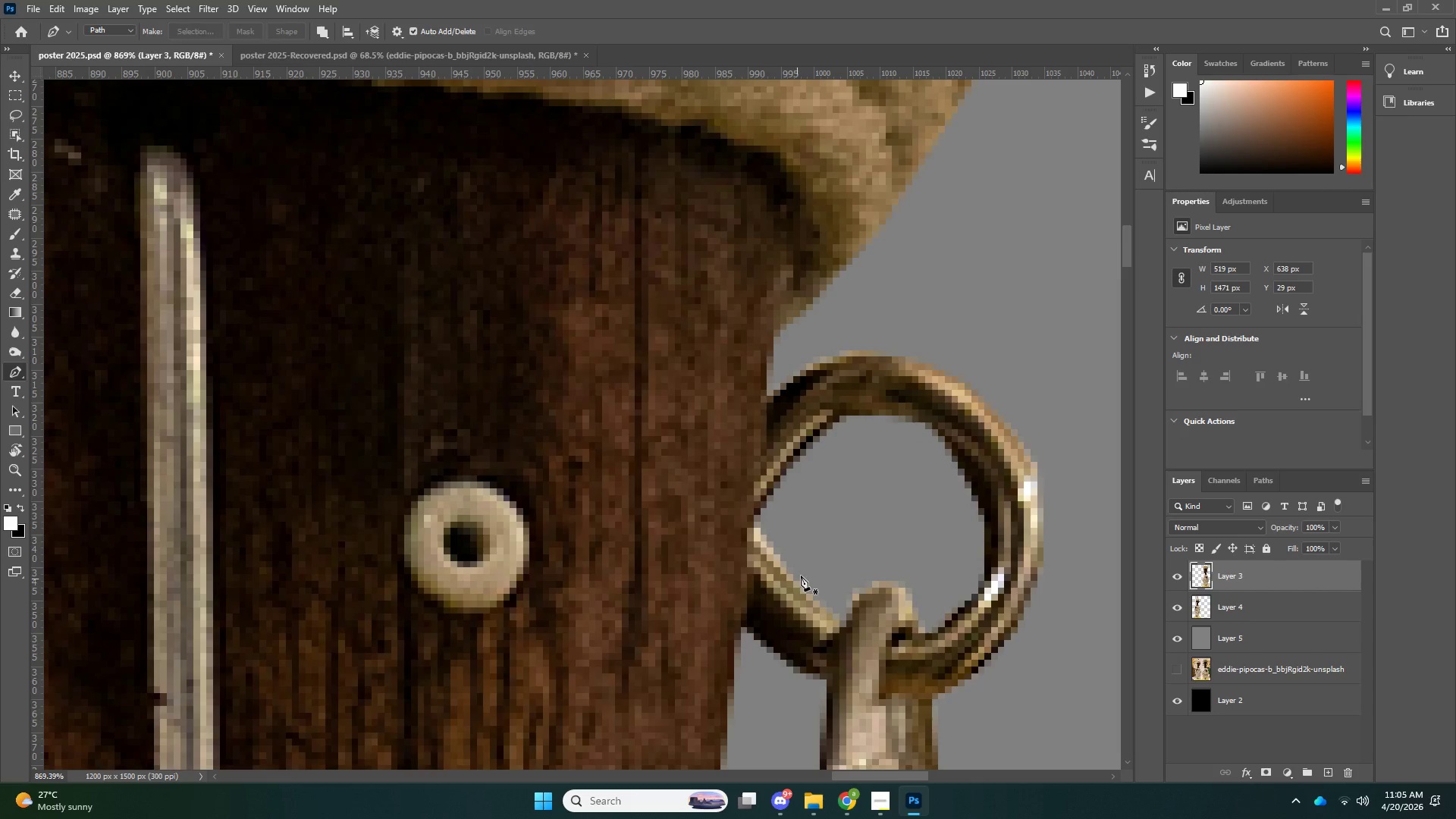 
key(Z)
 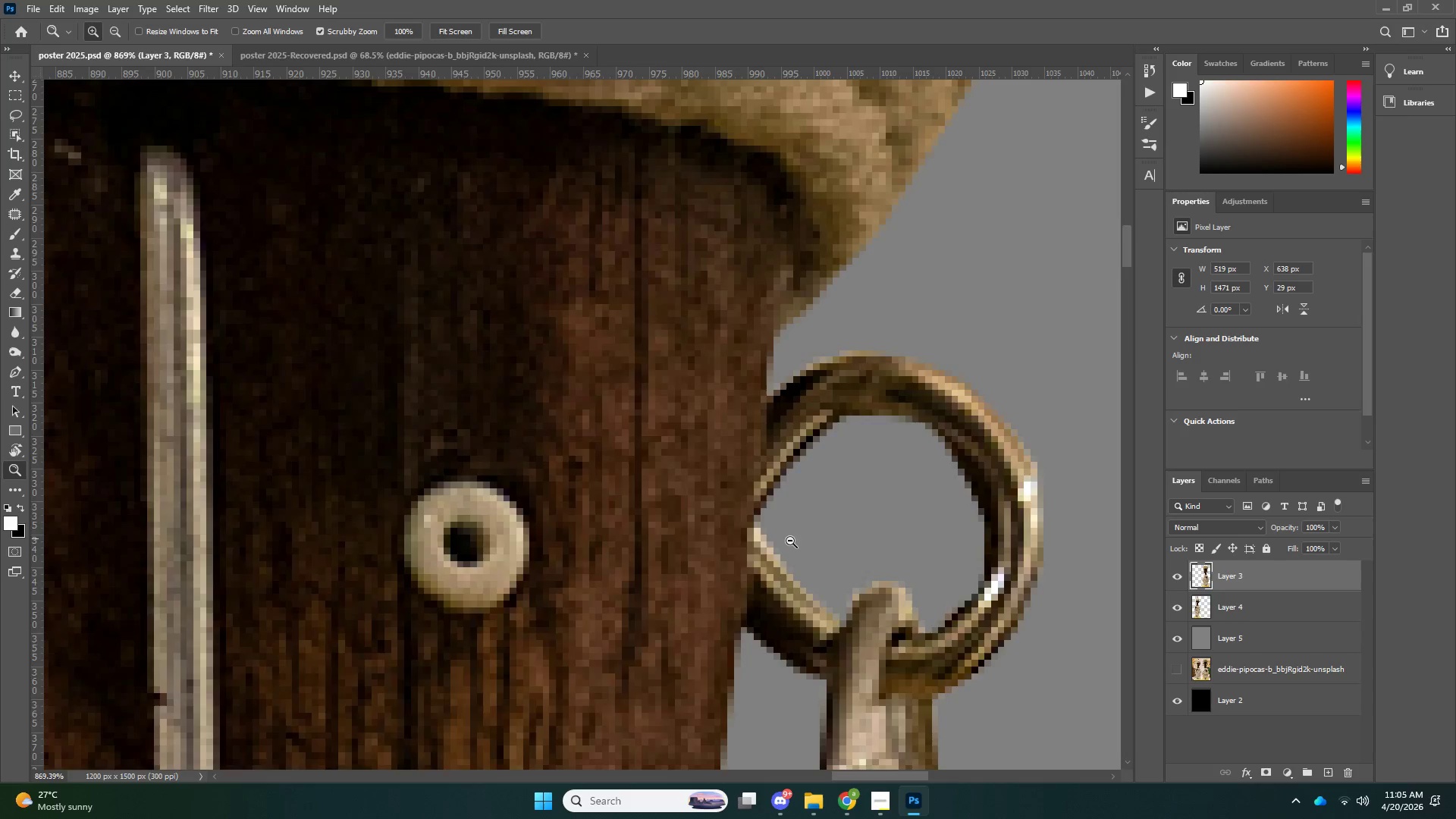 
left_click_drag(start_coordinate=[802, 539], to_coordinate=[704, 547])
 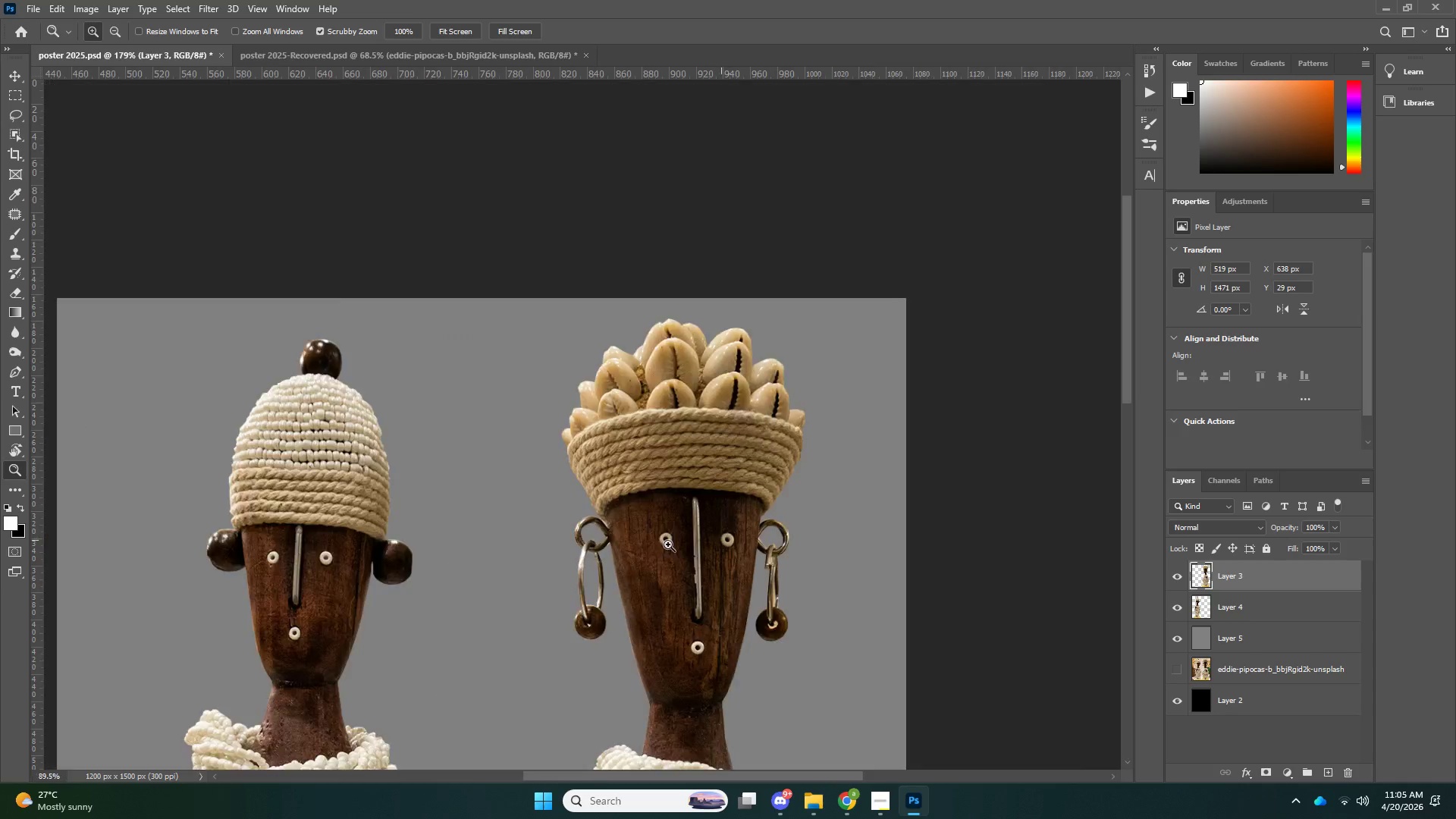 
left_click_drag(start_coordinate=[721, 540], to_coordinate=[667, 544])
 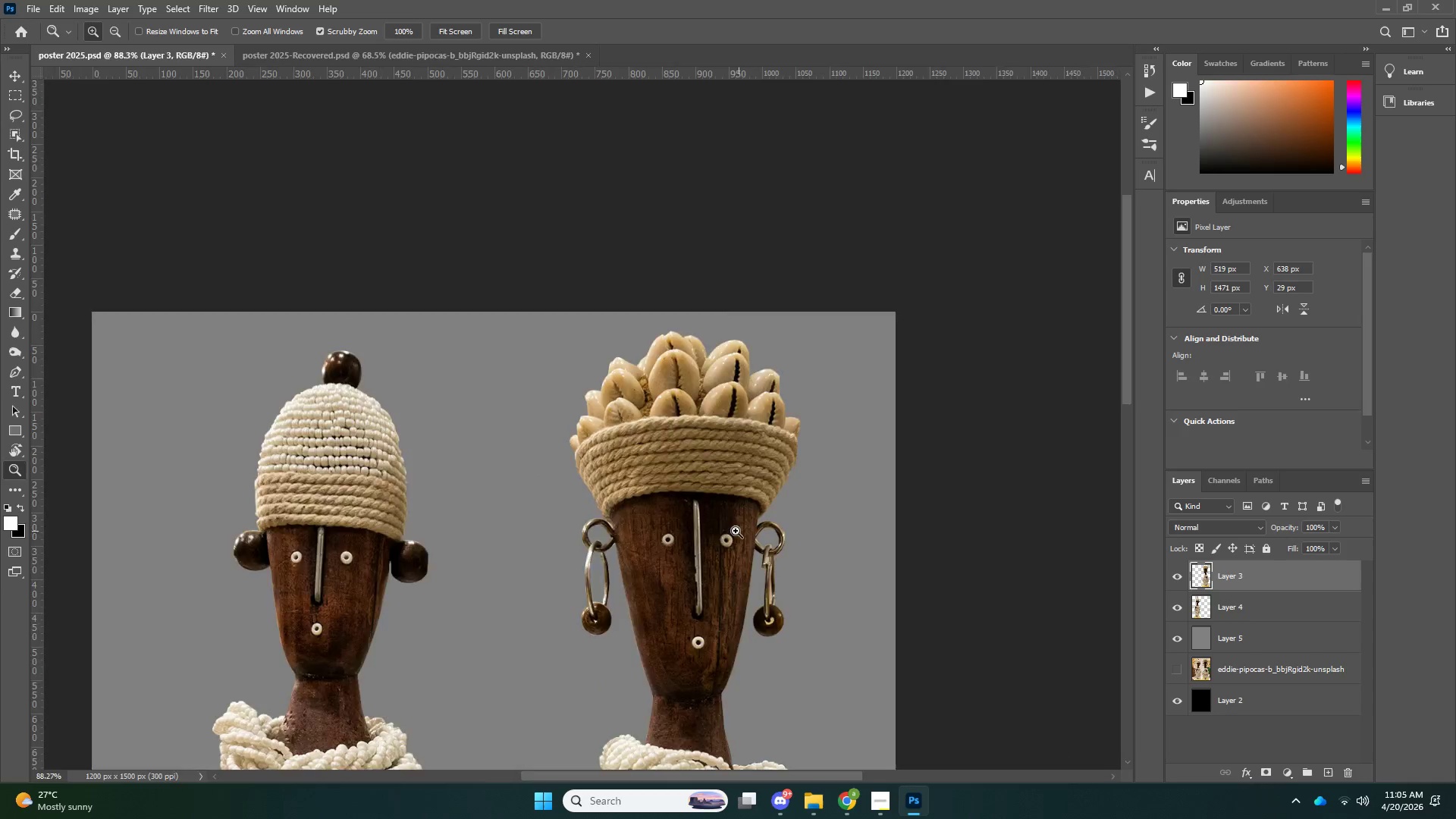 
left_click_drag(start_coordinate=[730, 532], to_coordinate=[670, 544])
 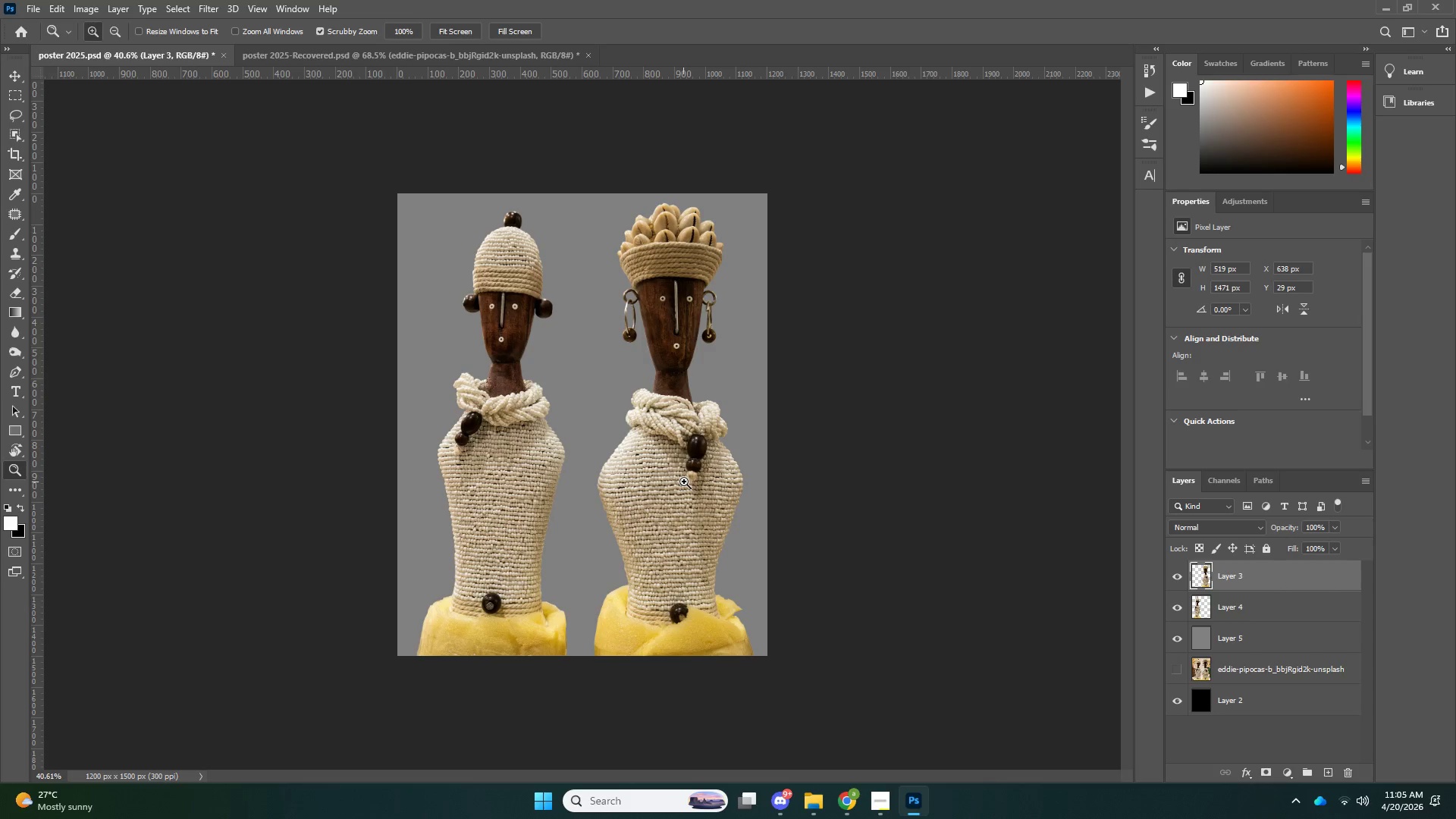 
wait(14.58)
 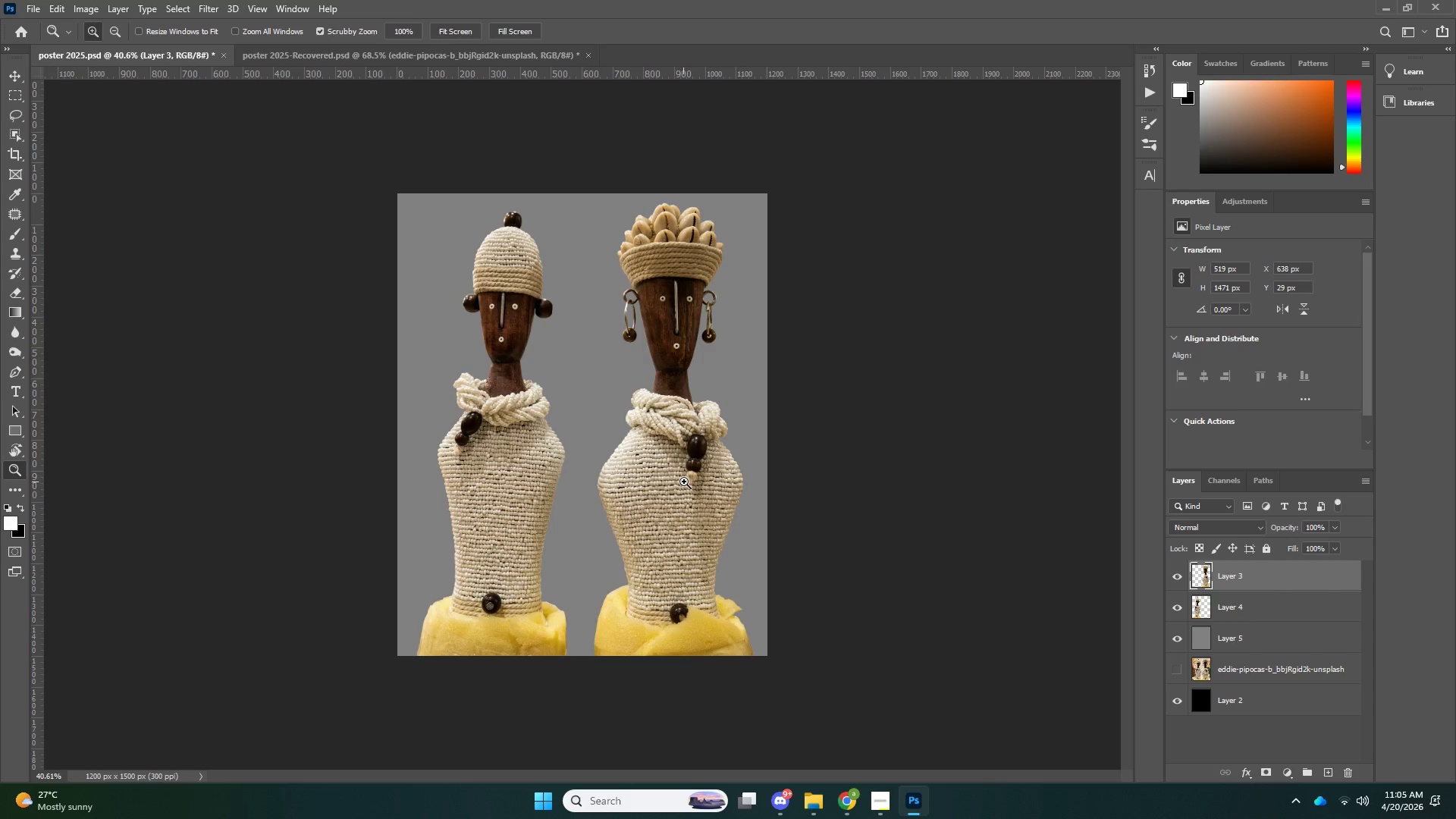 
key(Z)
 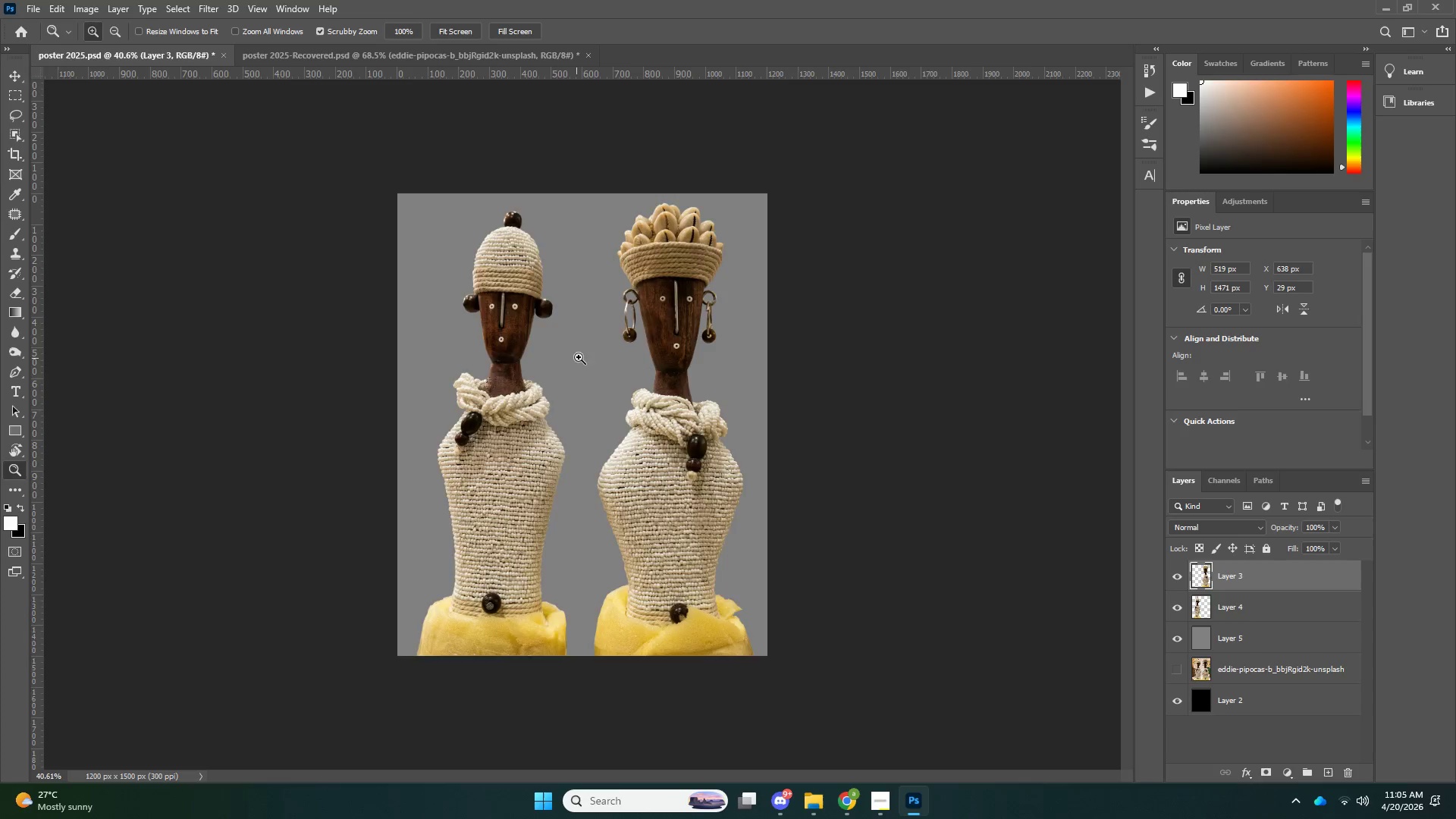 
left_click_drag(start_coordinate=[577, 358], to_coordinate=[625, 350])
 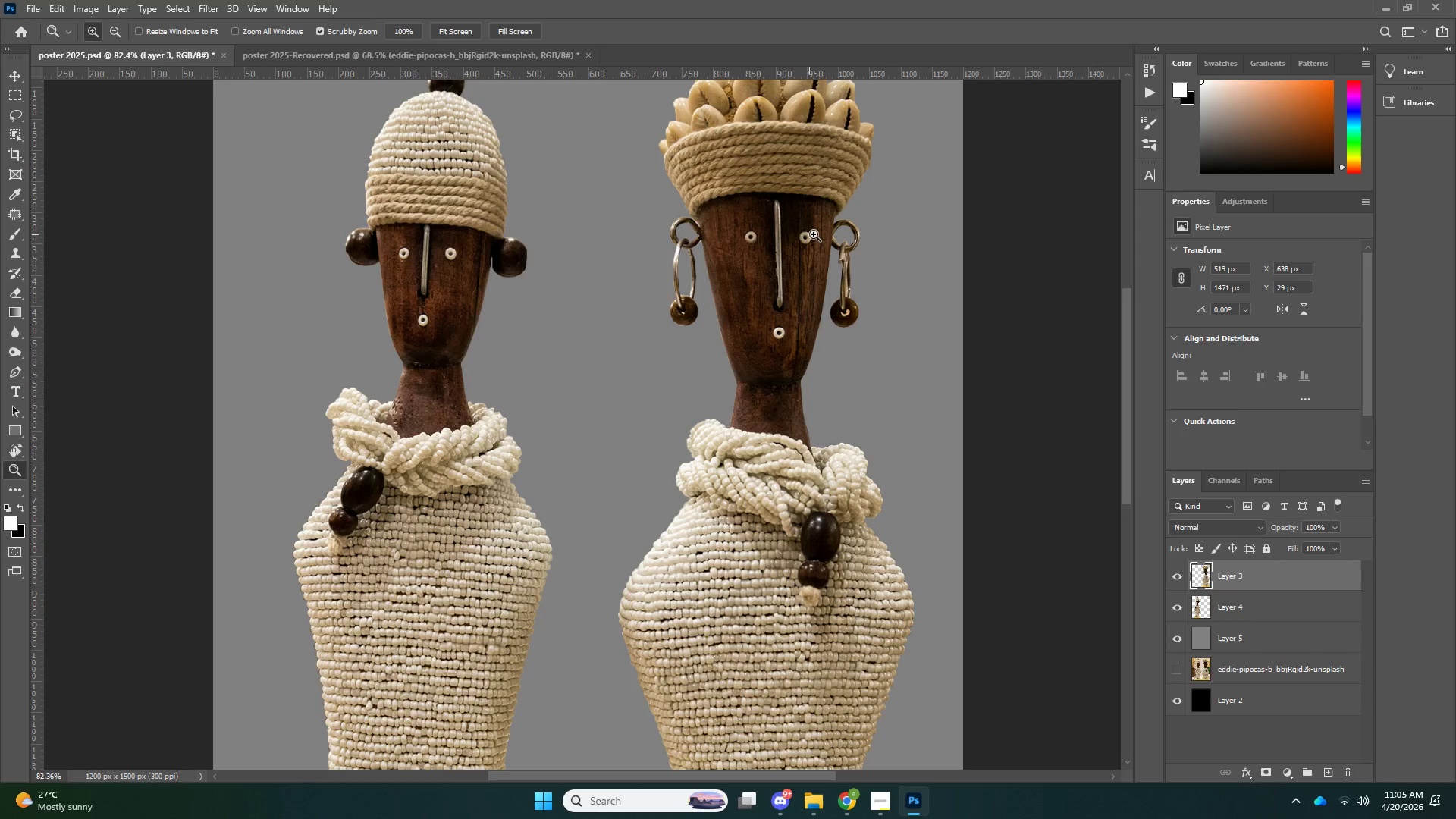 
left_click_drag(start_coordinate=[885, 259], to_coordinate=[999, 259])
 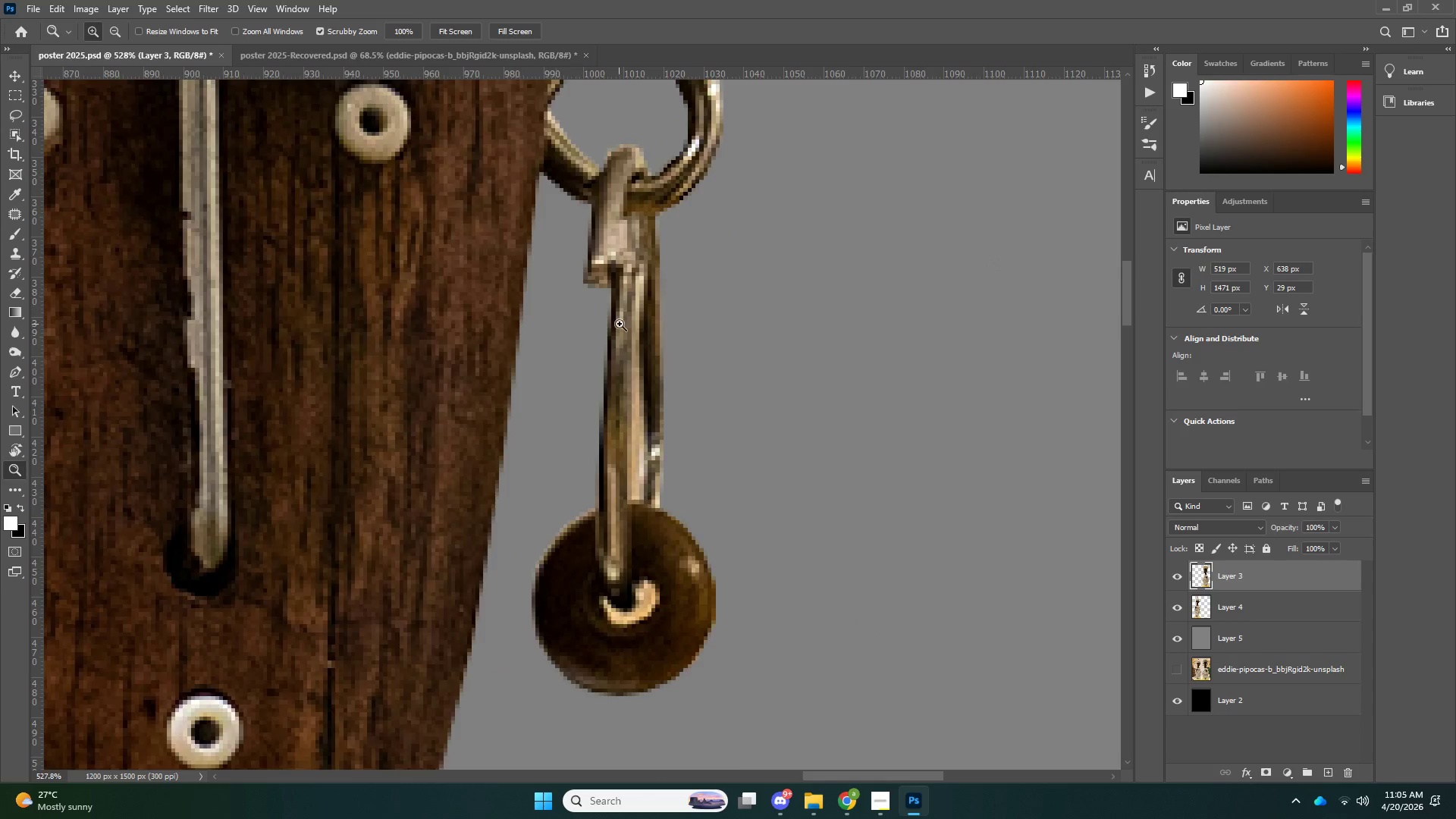 
left_click_drag(start_coordinate=[620, 324], to_coordinate=[669, 331])
 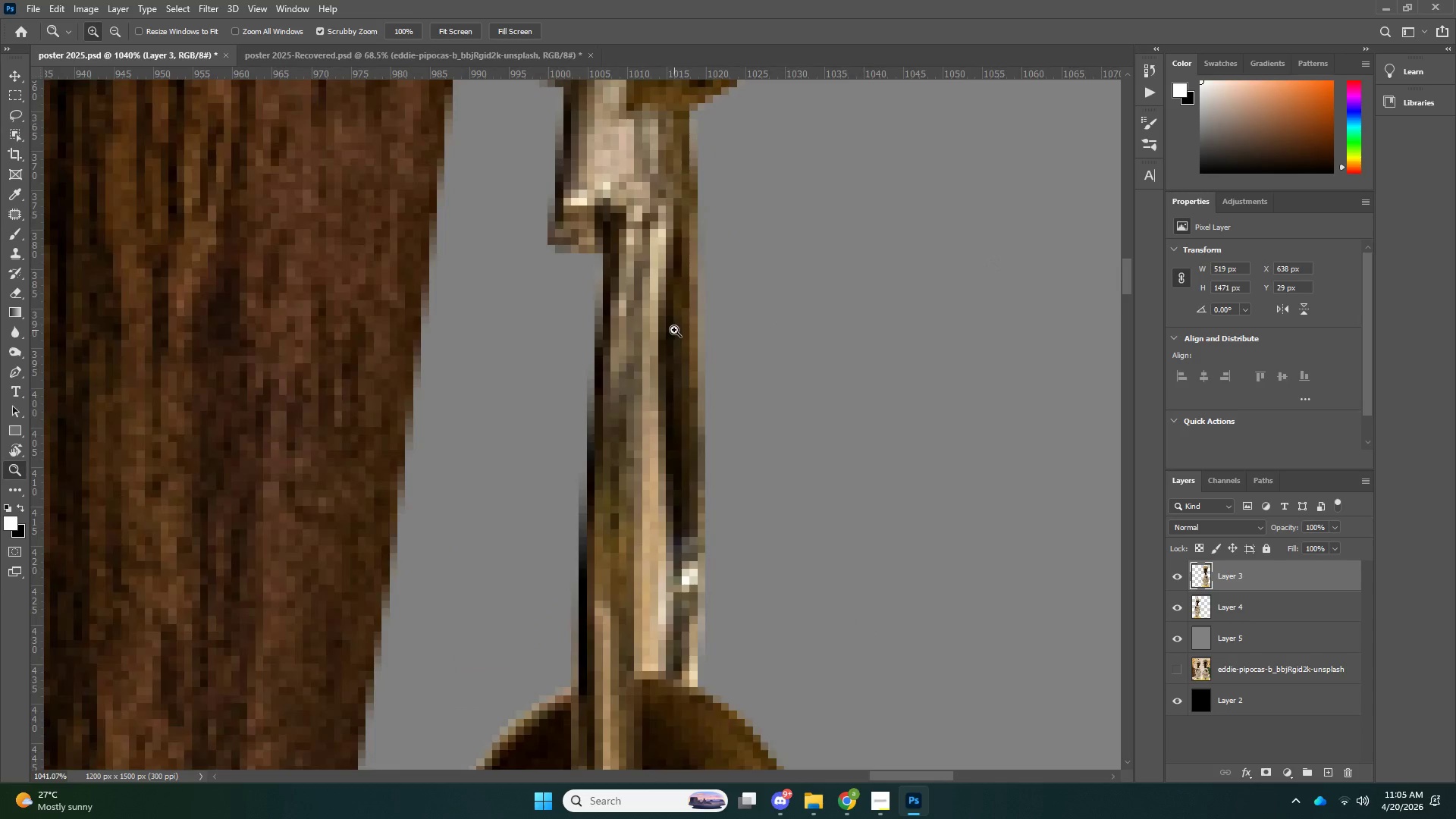 
left_click_drag(start_coordinate=[673, 331], to_coordinate=[629, 348])
 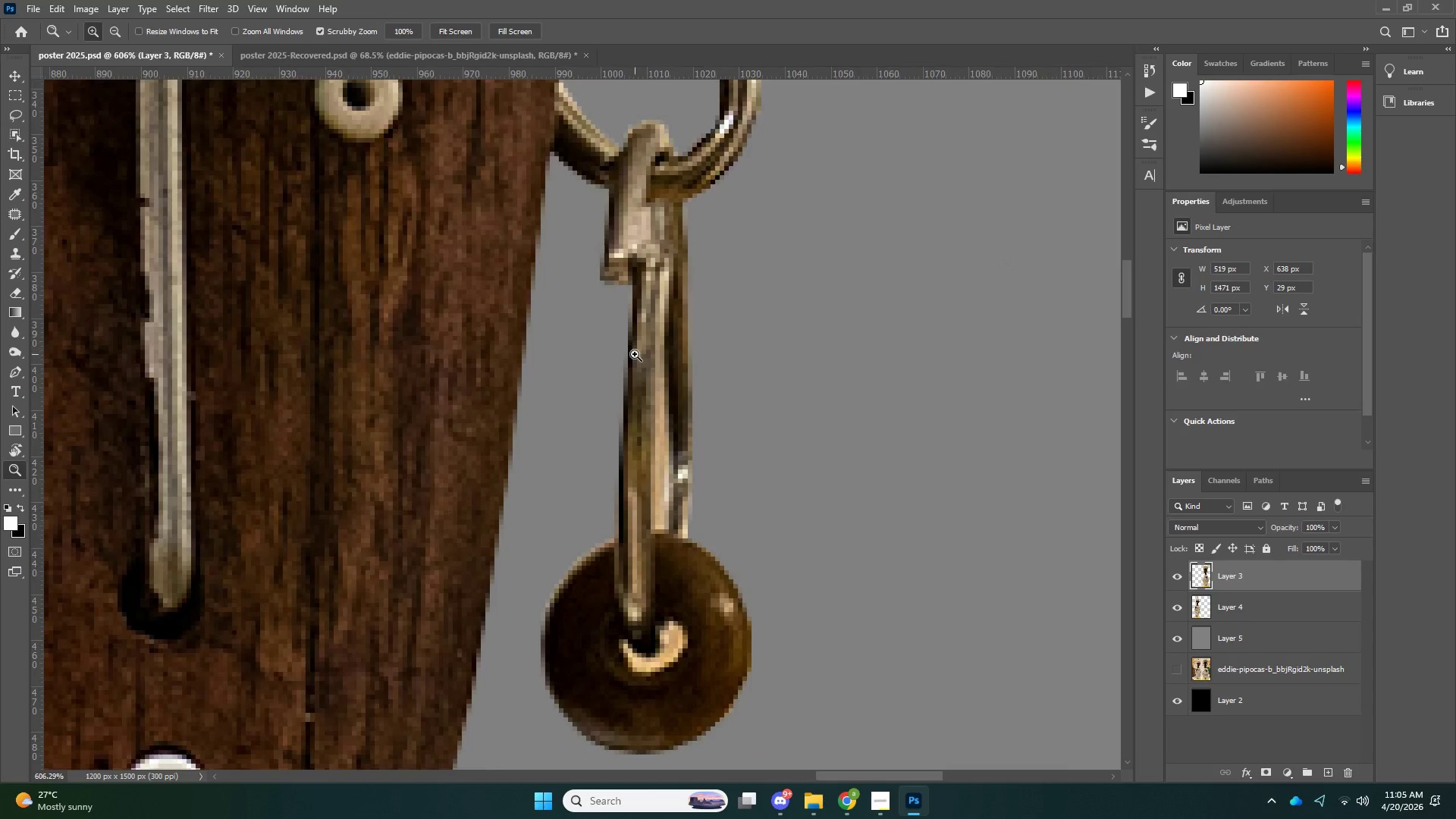 
key(P)
 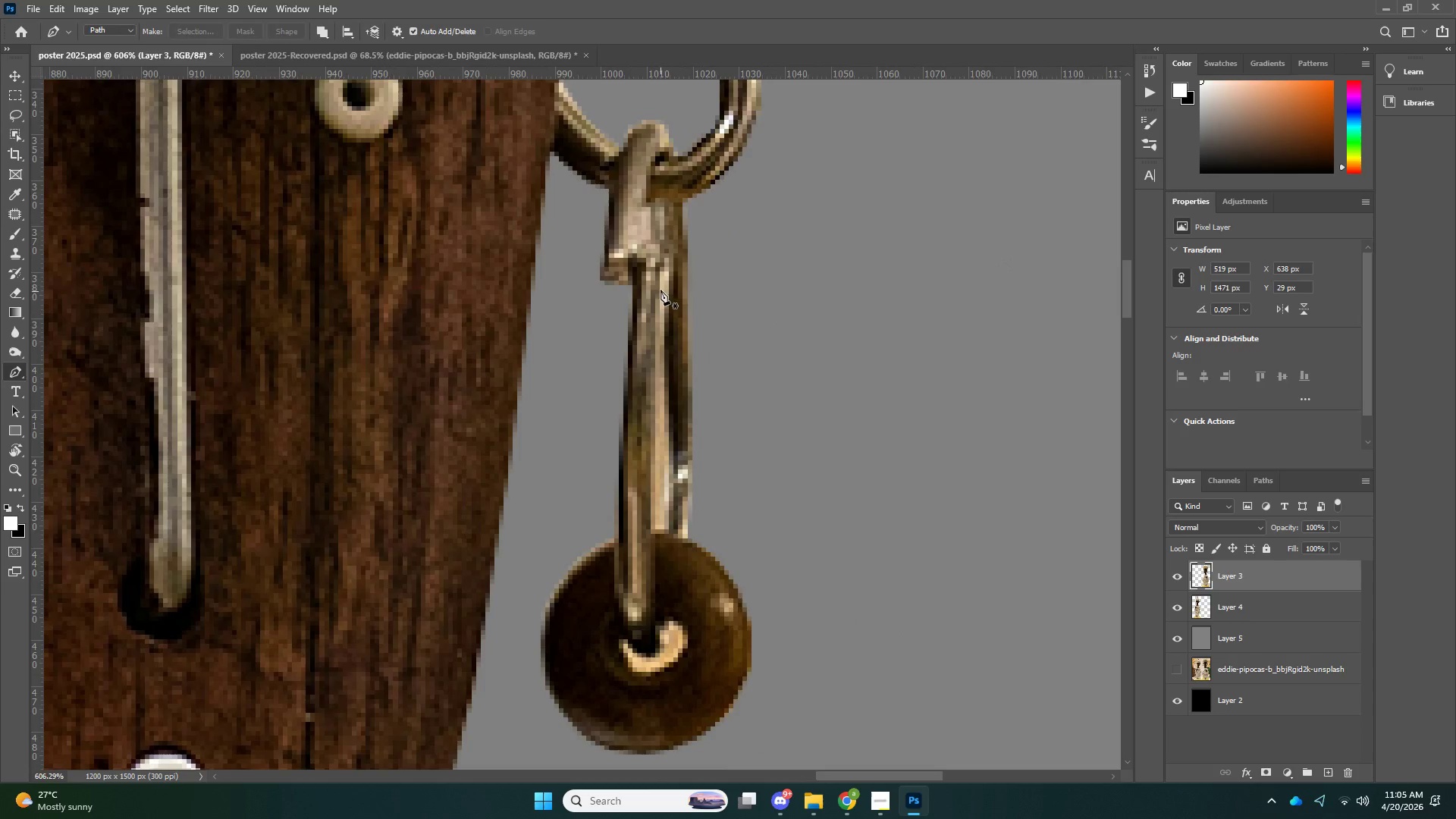 
left_click([659, 271])
 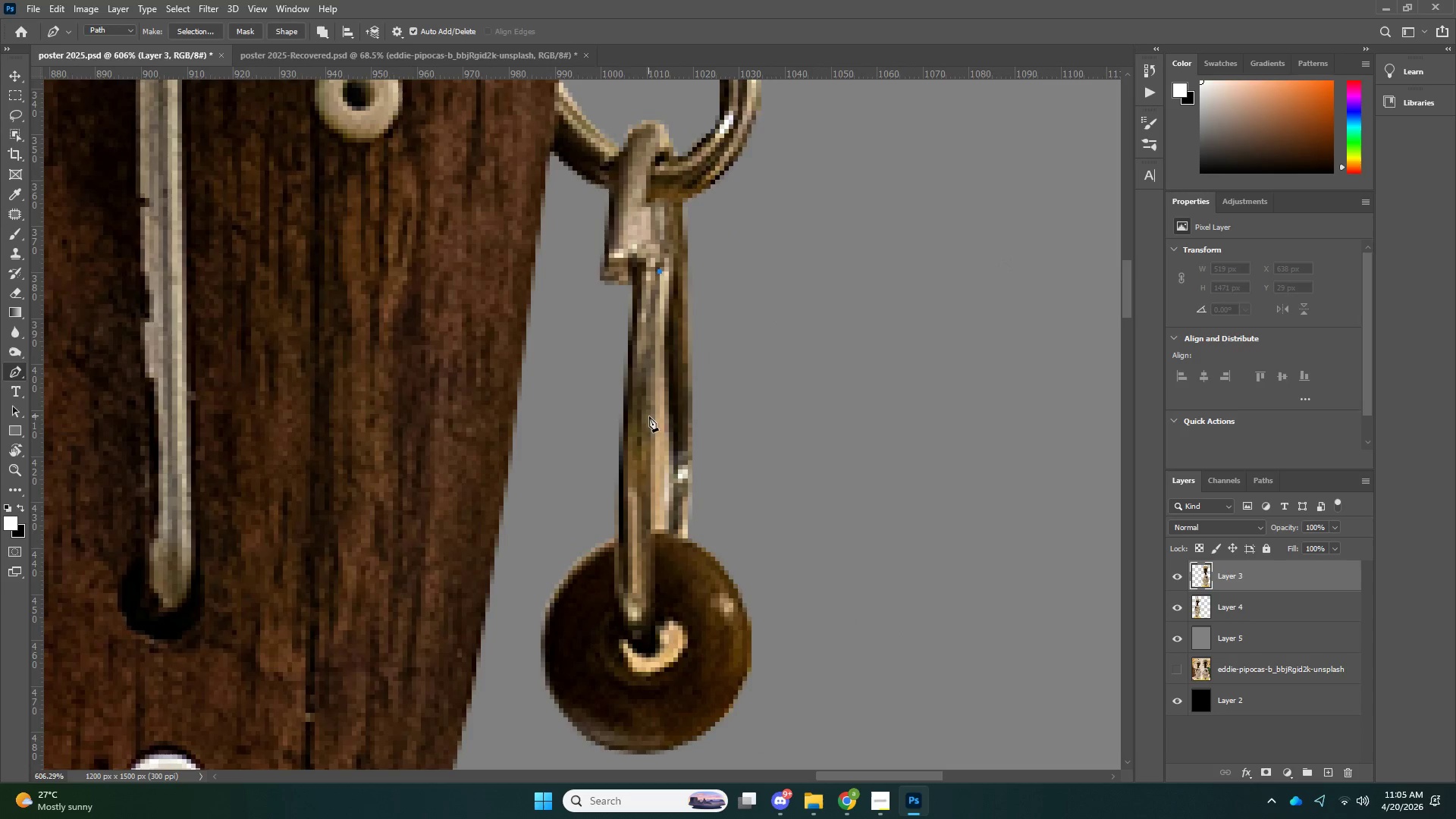 
left_click([652, 425])
 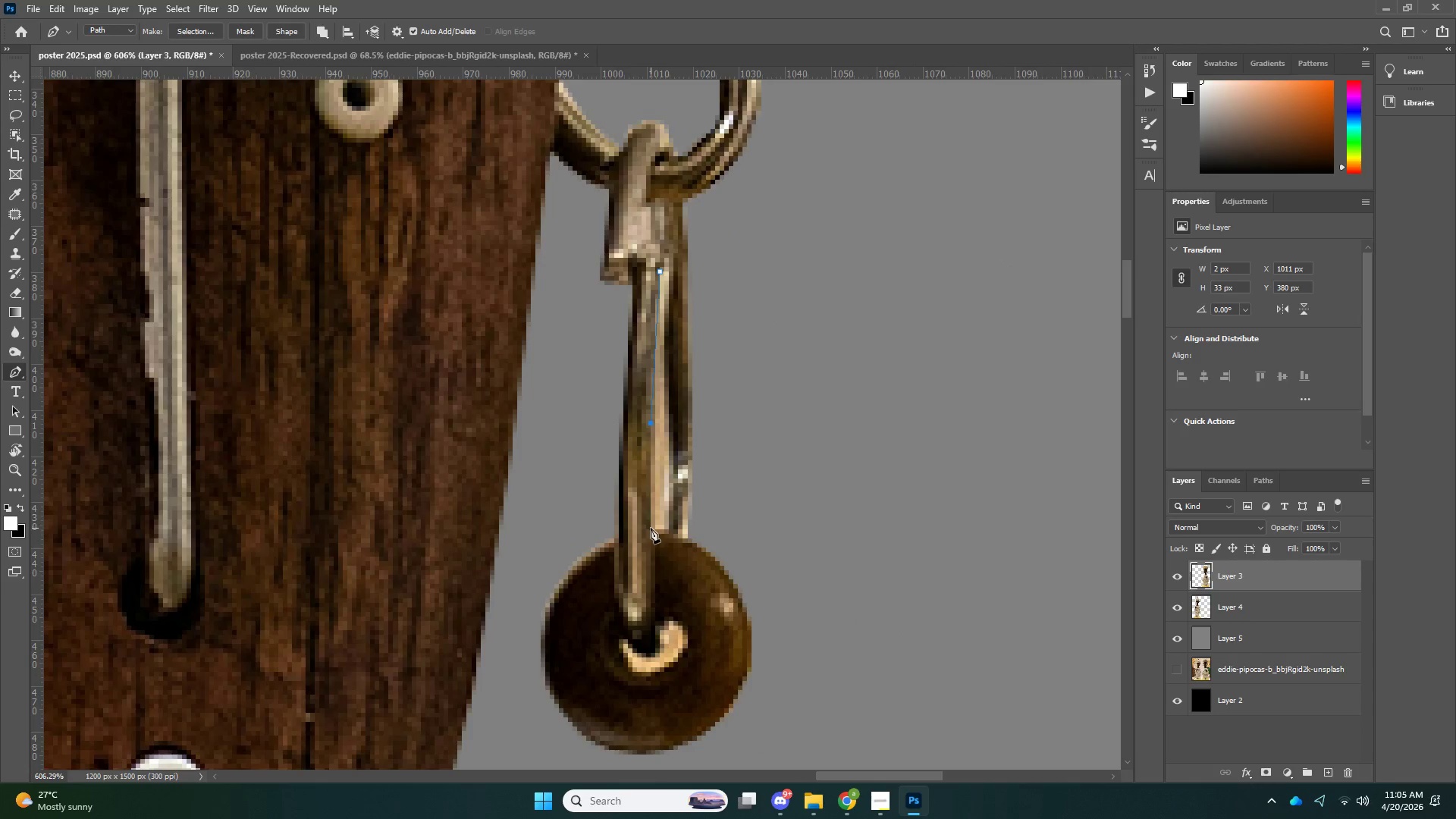 
left_click([651, 528])
 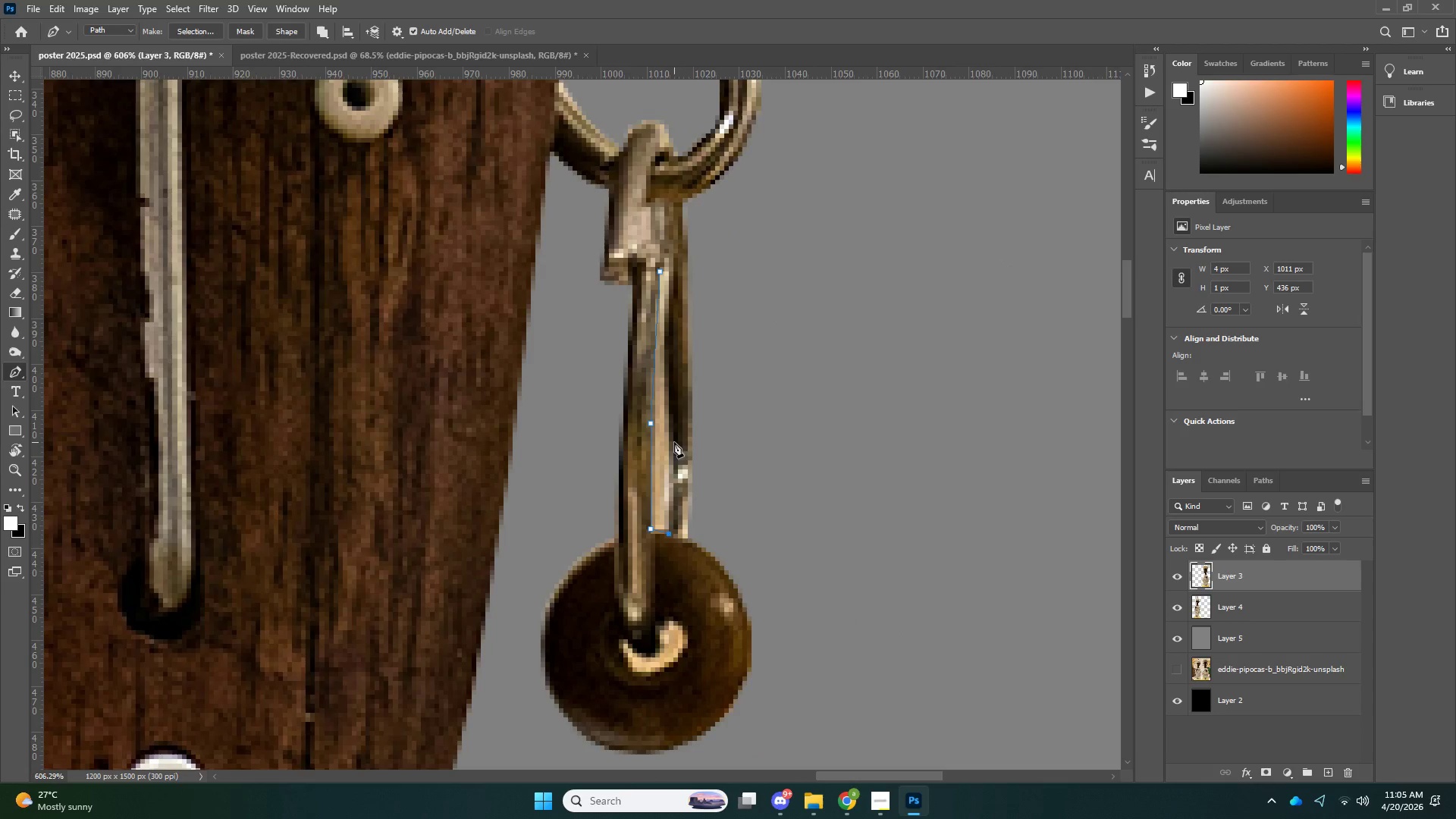 
left_click([670, 435])
 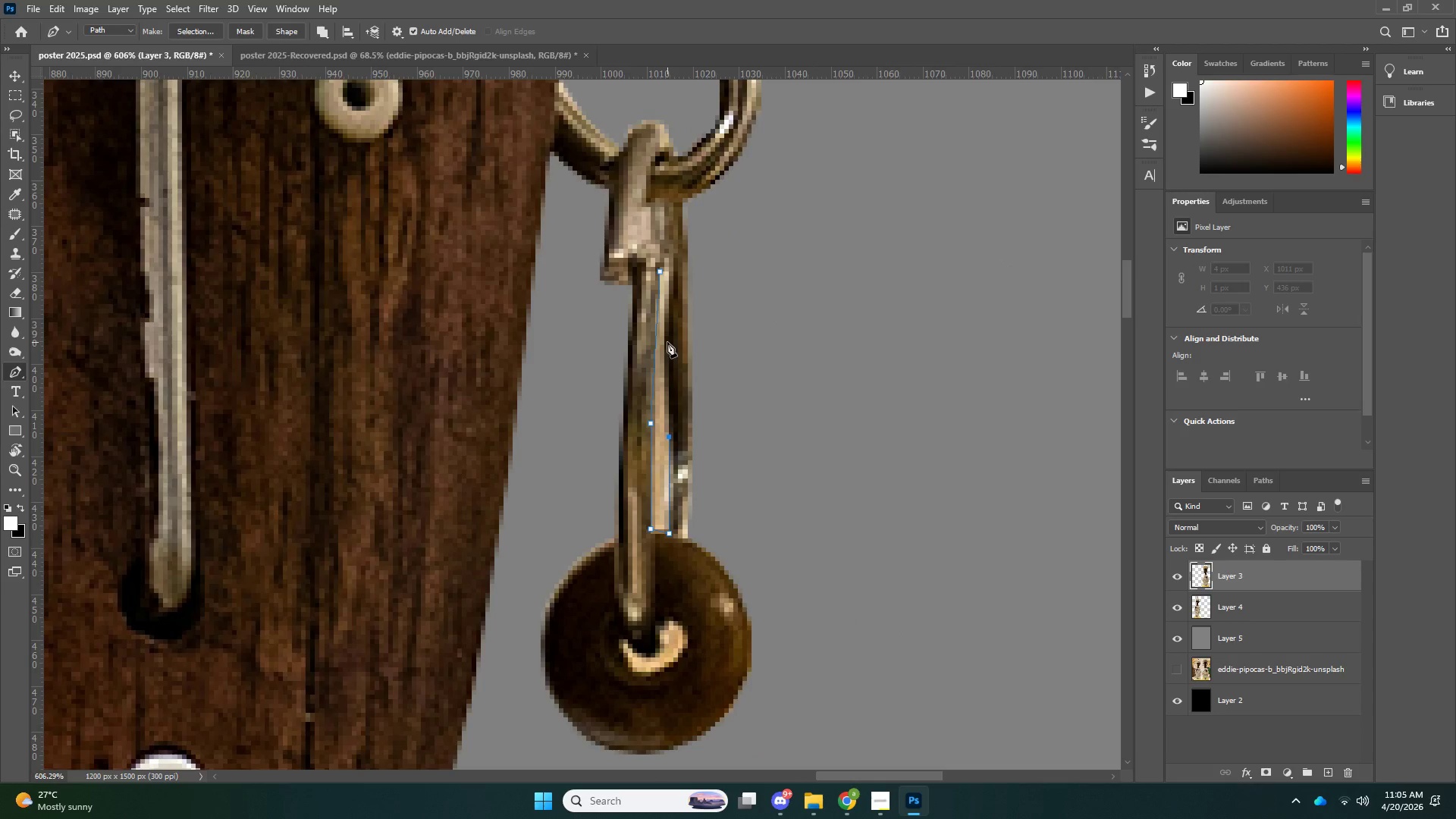 
left_click([667, 342])
 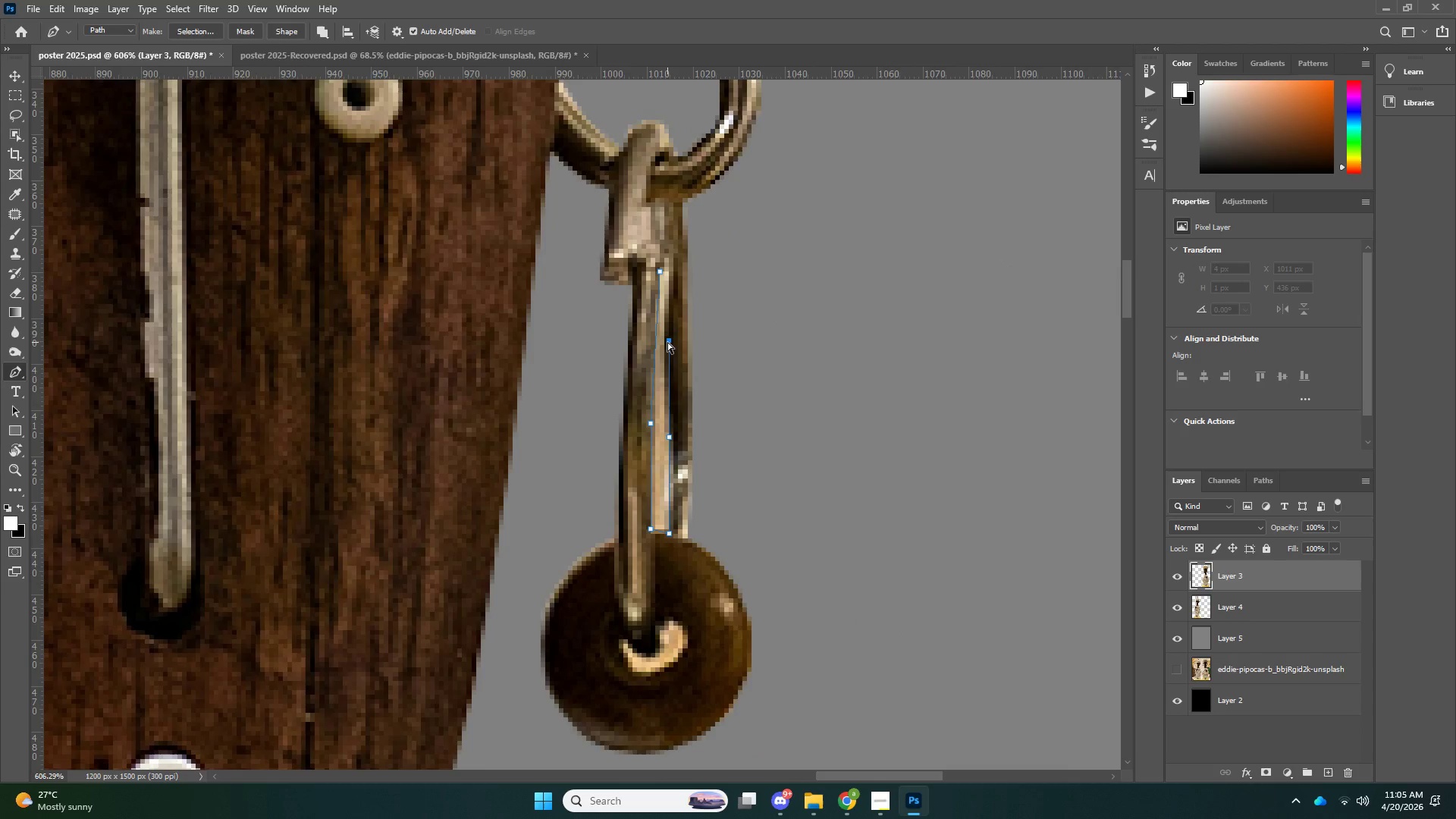 
key(Control+NumpadEnter)
 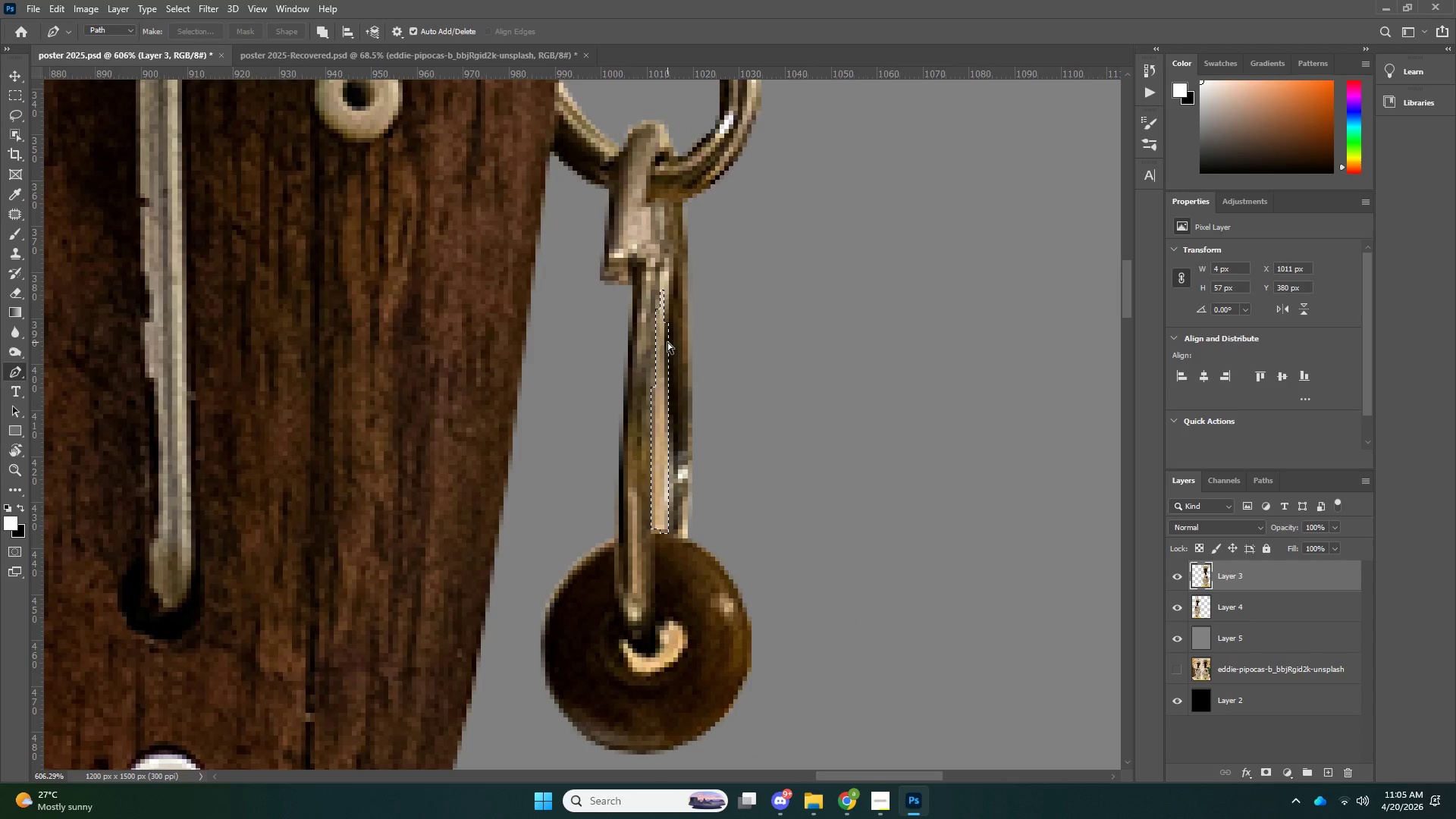 
key(Control+X)
 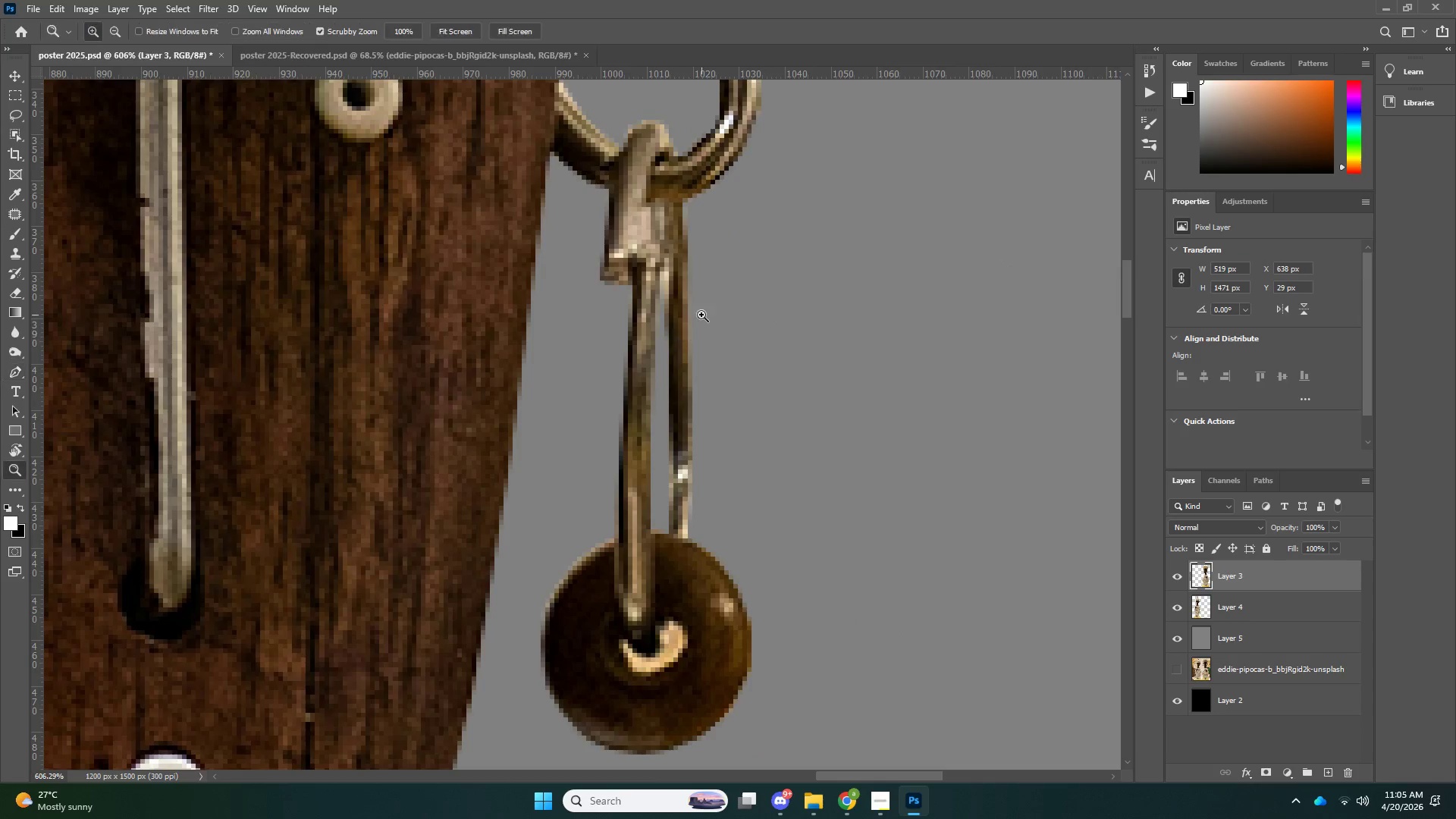 
key(Z)
 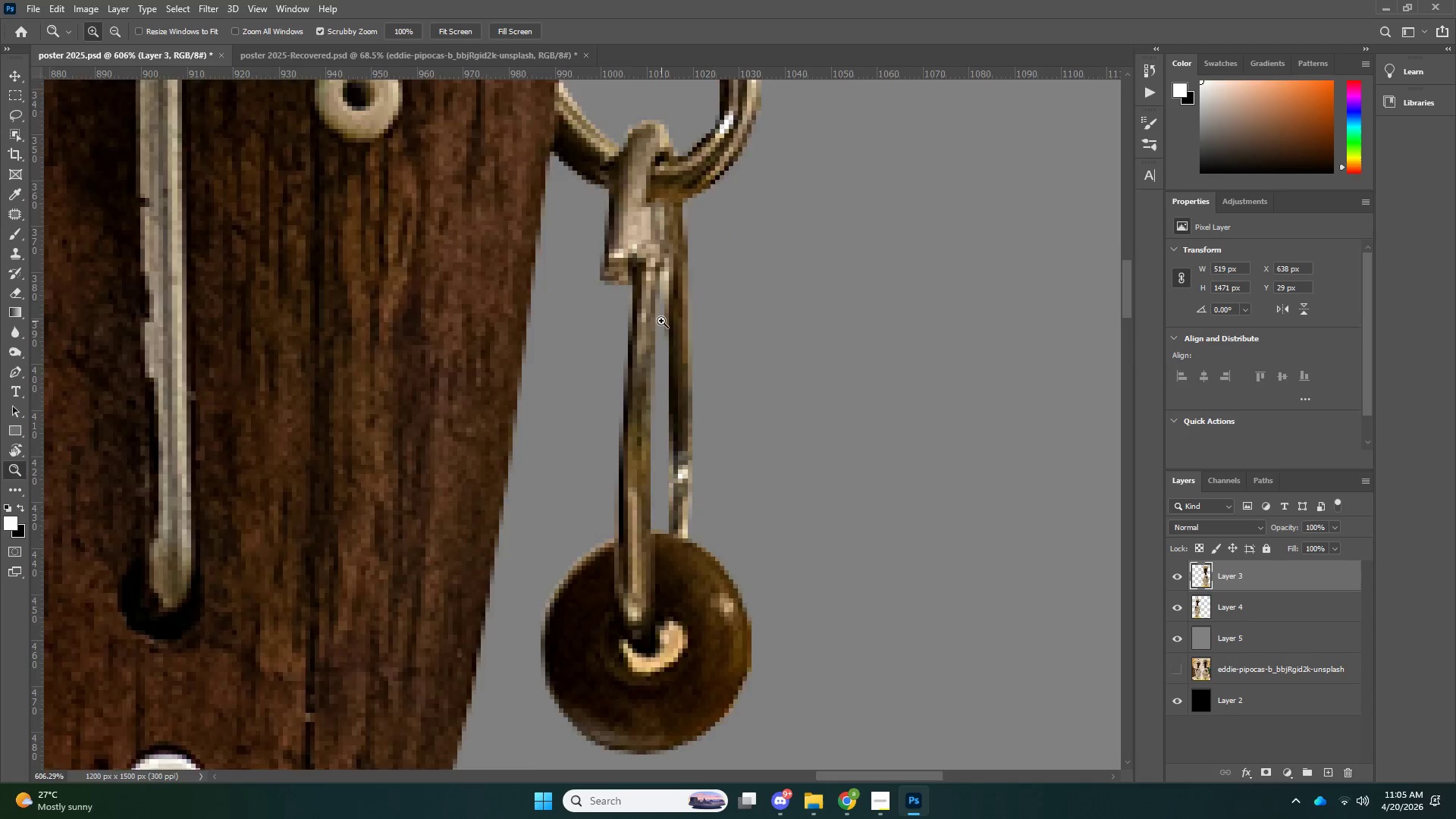 
left_click_drag(start_coordinate=[651, 322], to_coordinate=[590, 333])
 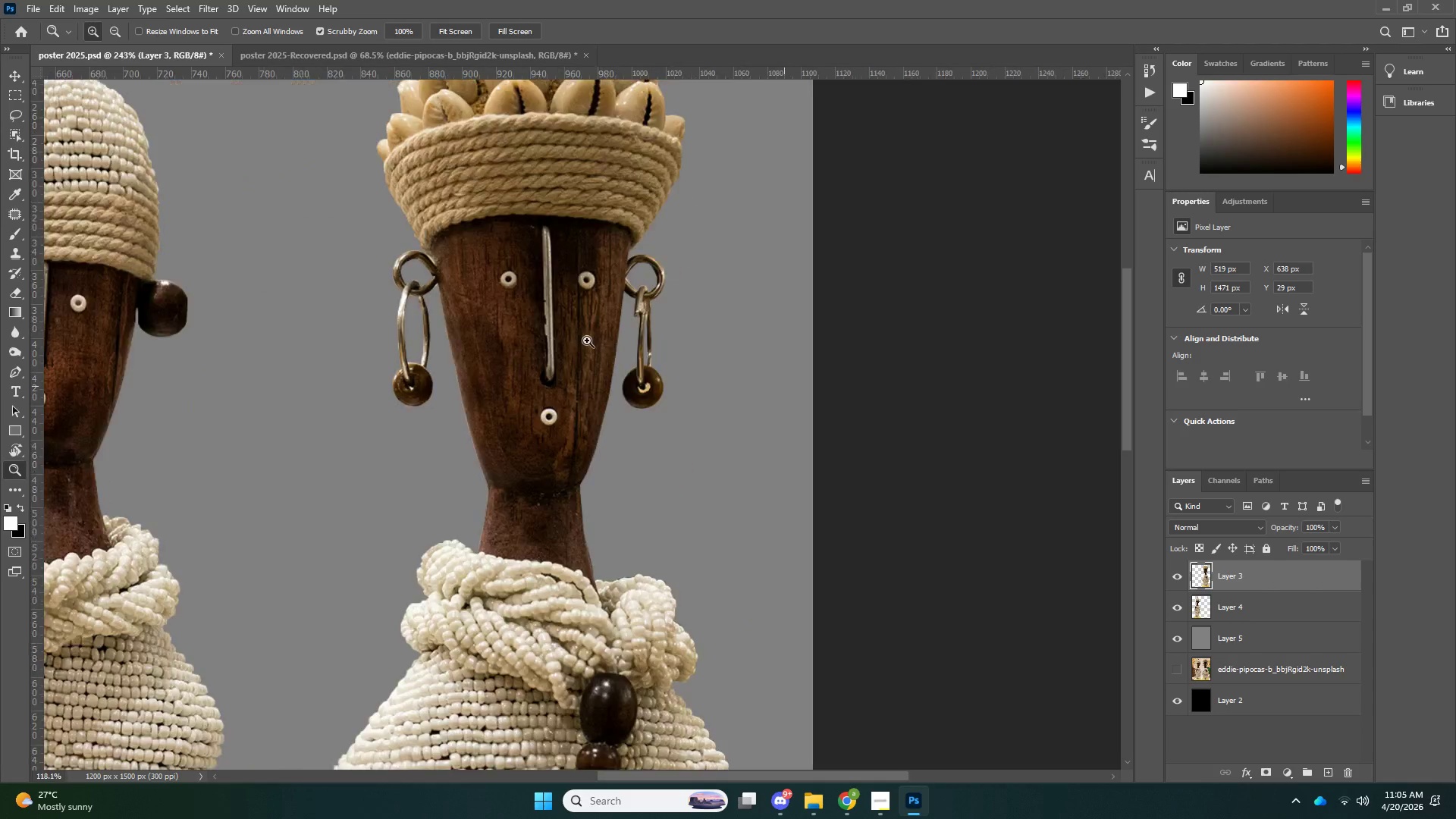 
left_click_drag(start_coordinate=[636, 328], to_coordinate=[587, 340])
 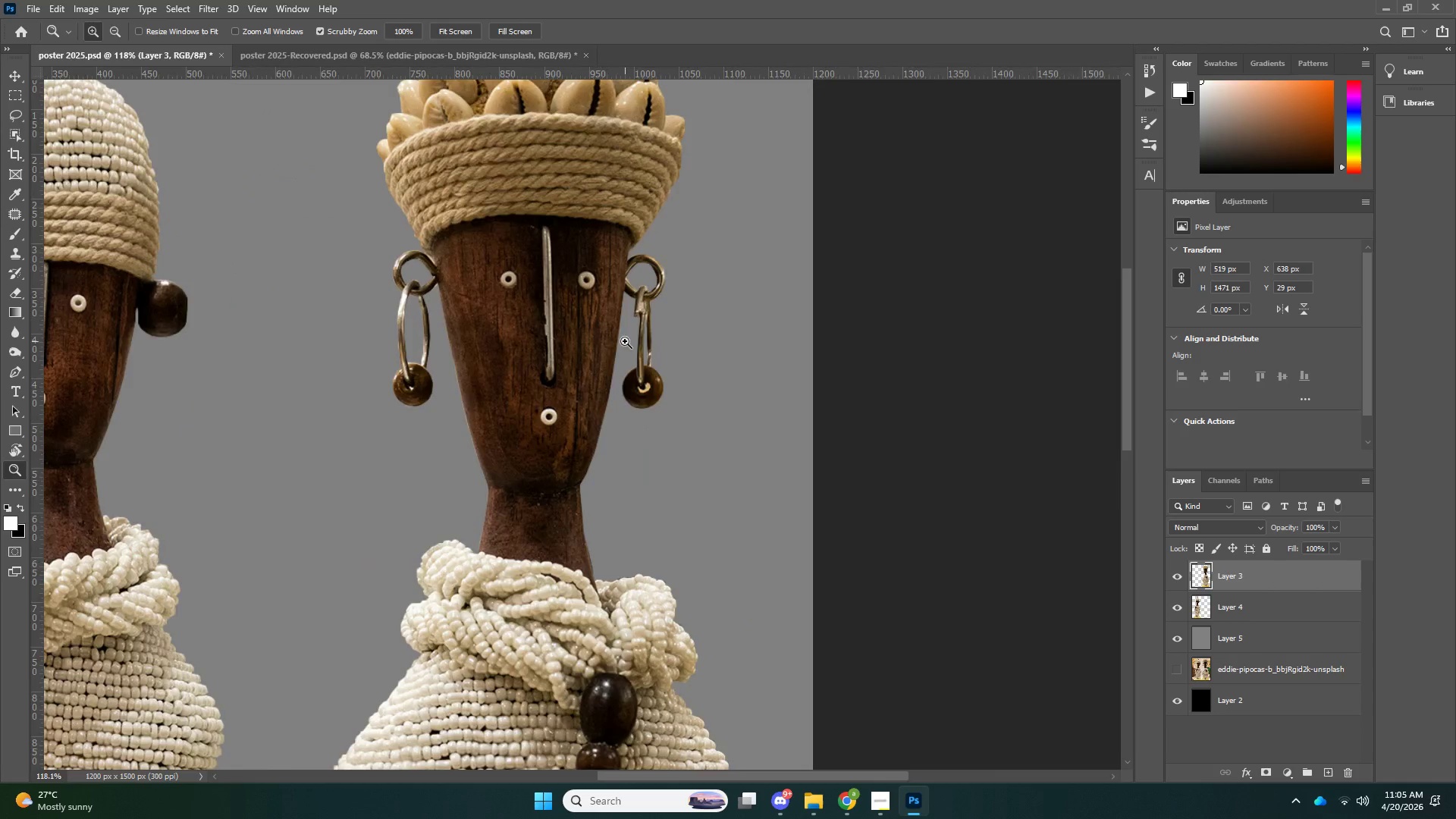 
left_click_drag(start_coordinate=[626, 343], to_coordinate=[582, 360])
 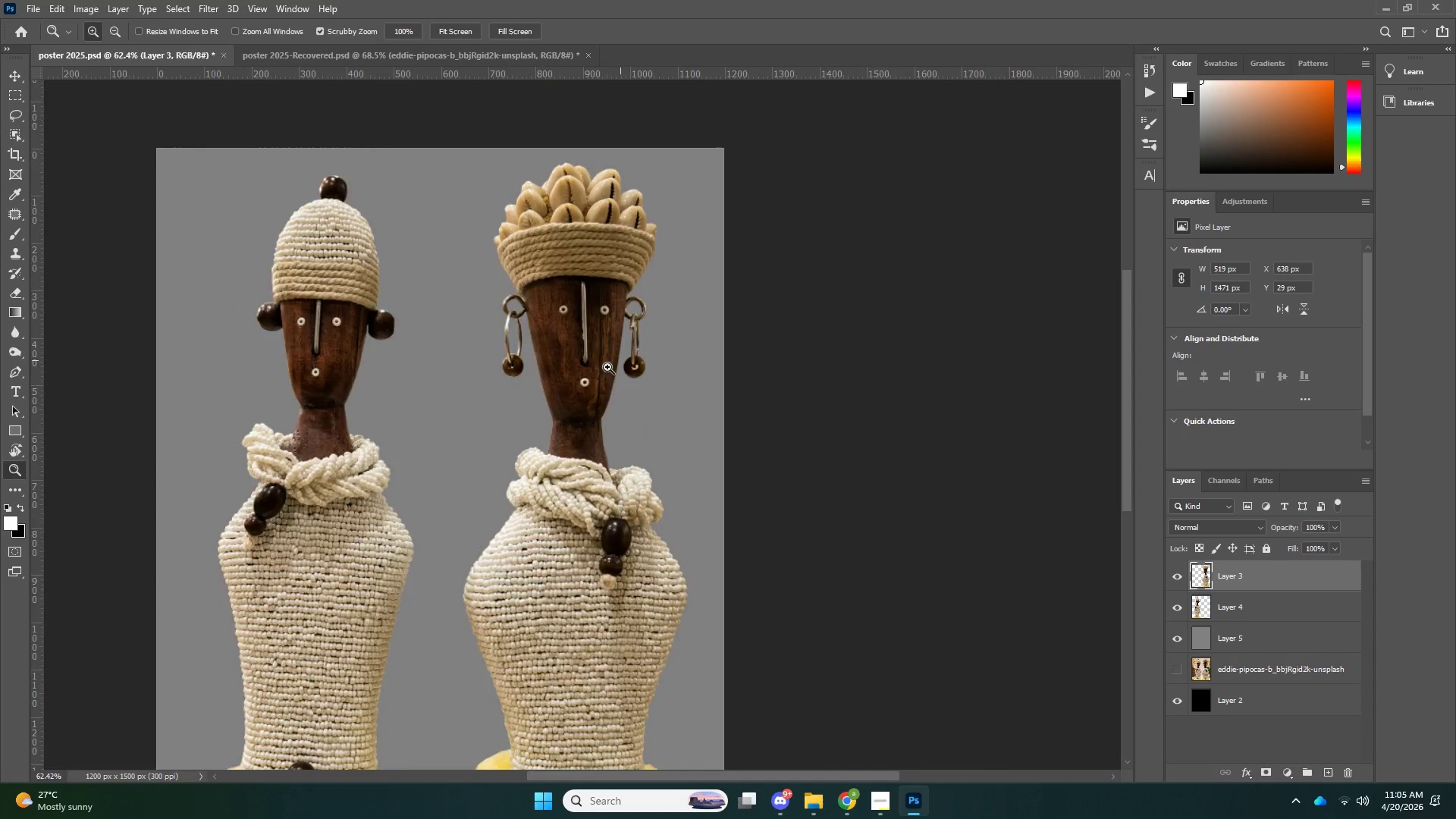 
left_click_drag(start_coordinate=[620, 360], to_coordinate=[599, 370])
 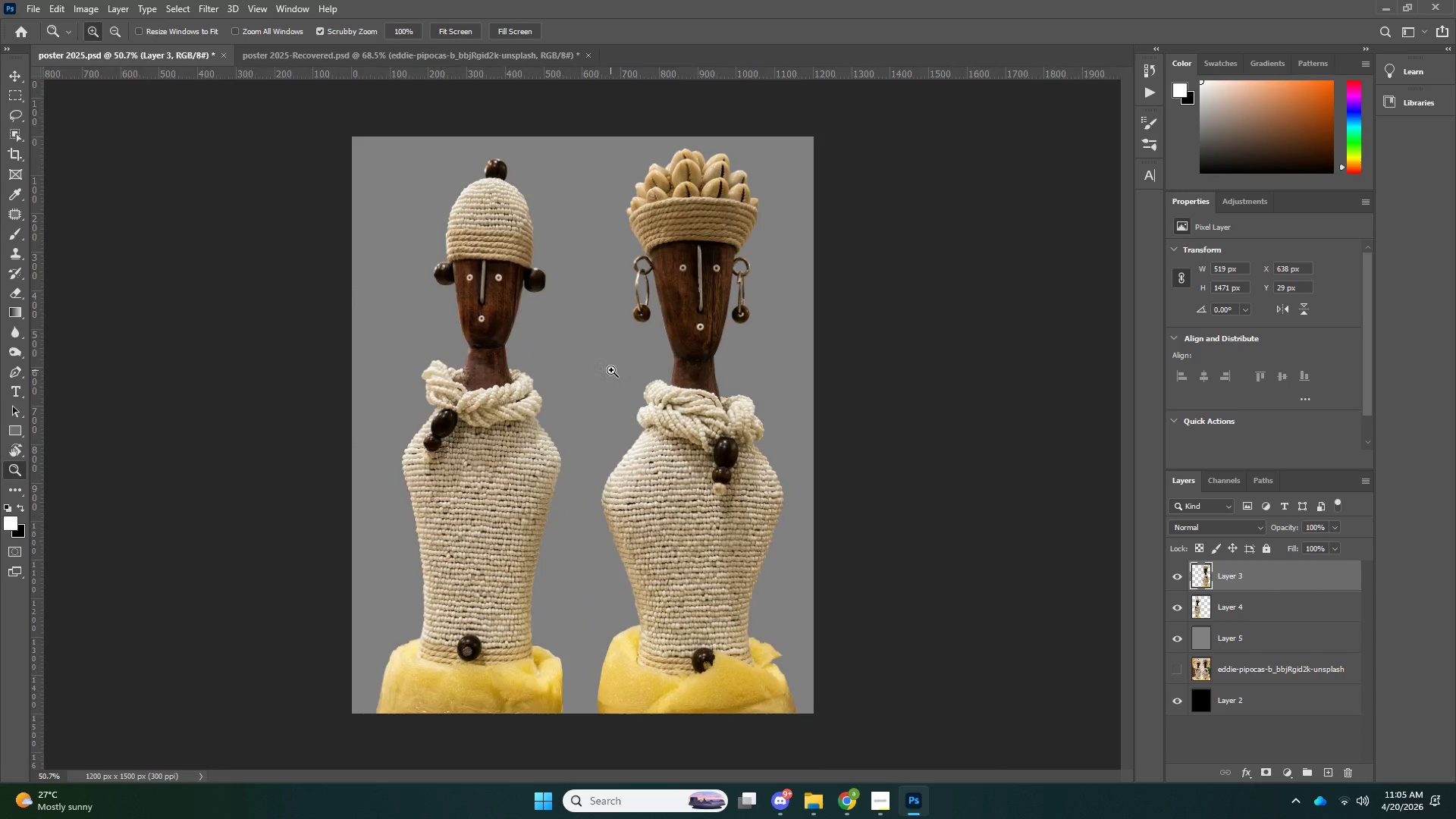 
left_click_drag(start_coordinate=[611, 370], to_coordinate=[598, 375])
 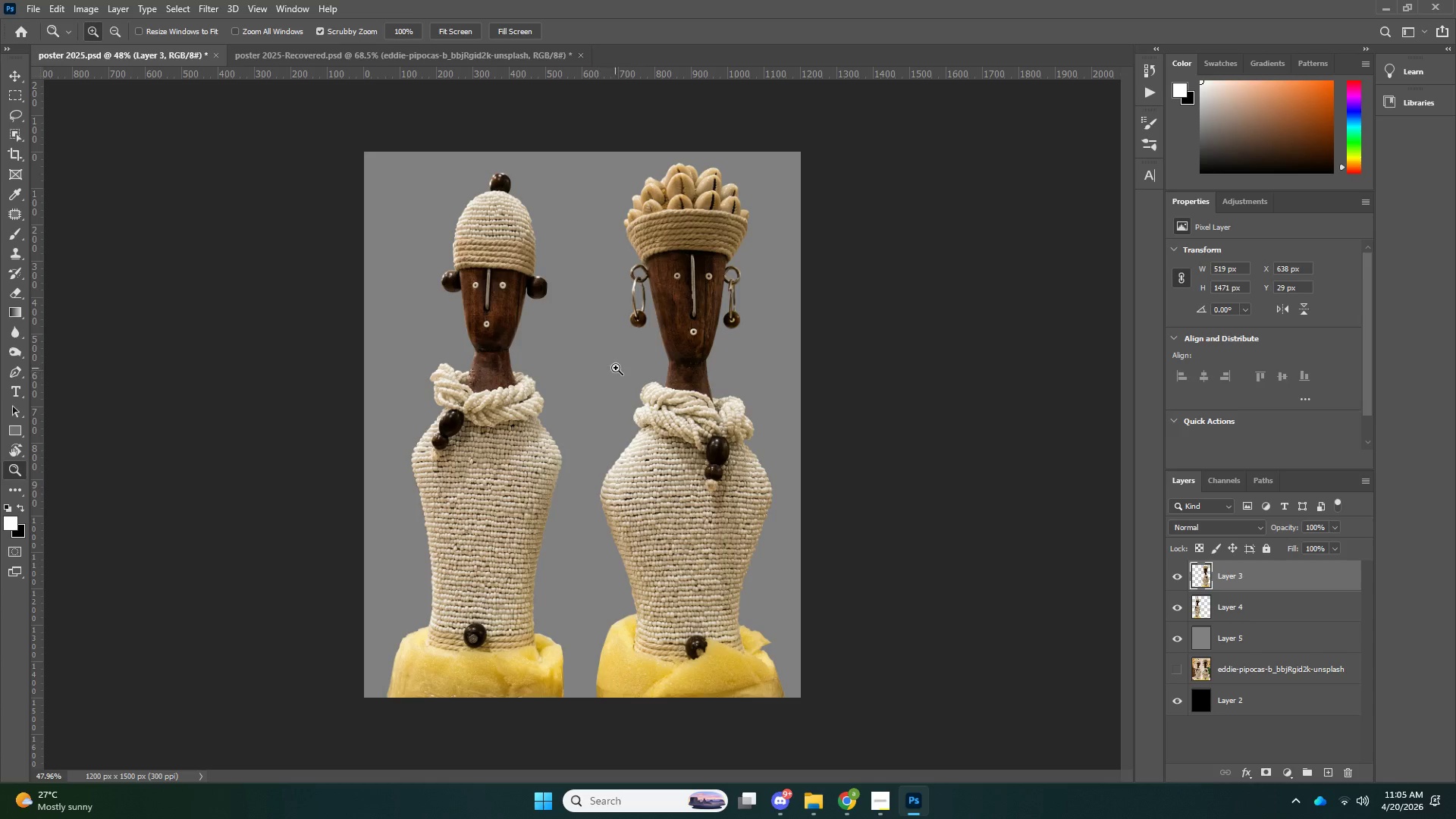 
left_click_drag(start_coordinate=[616, 368], to_coordinate=[589, 378])
 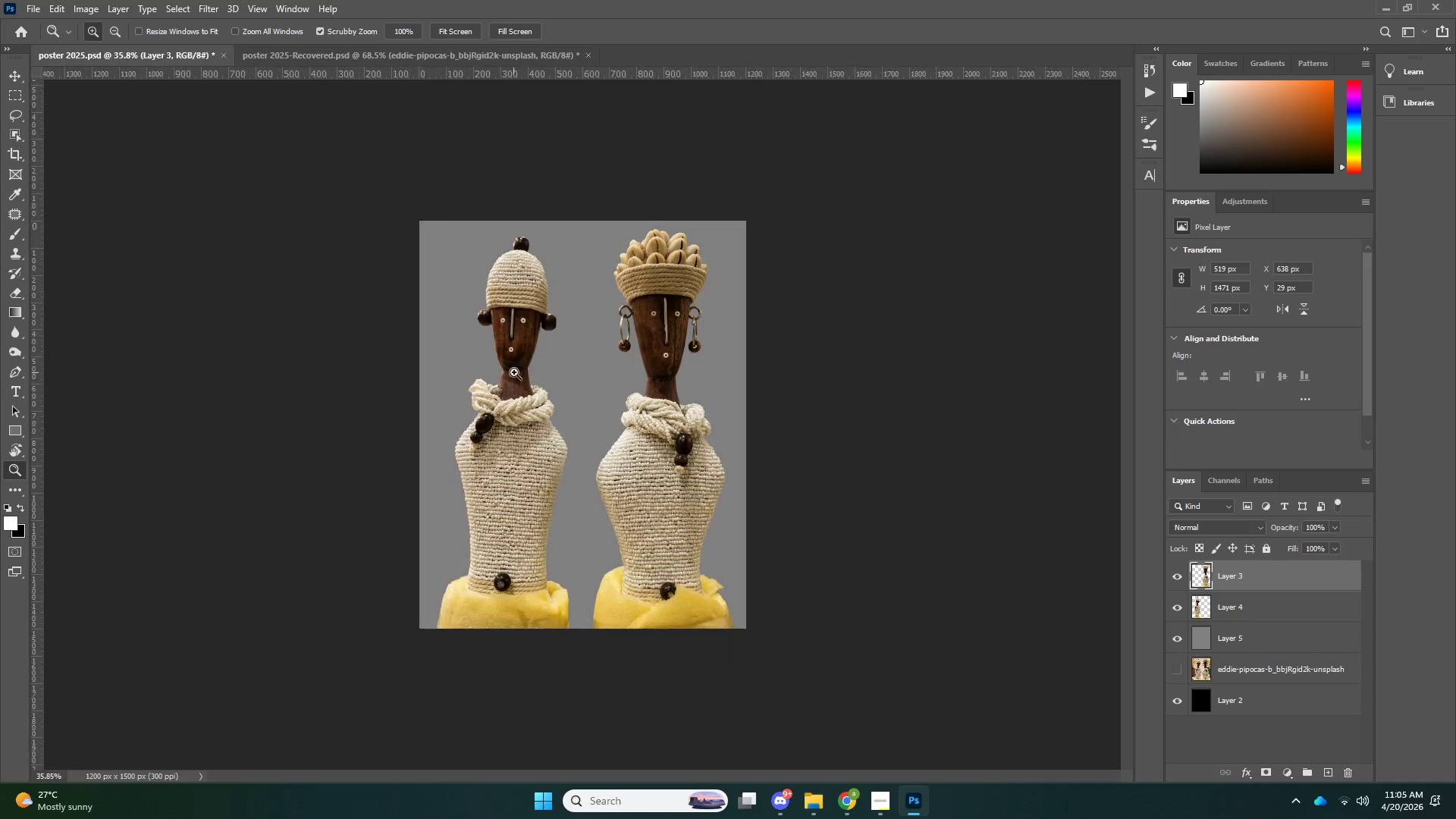 
left_click_drag(start_coordinate=[514, 372], to_coordinate=[532, 386])
 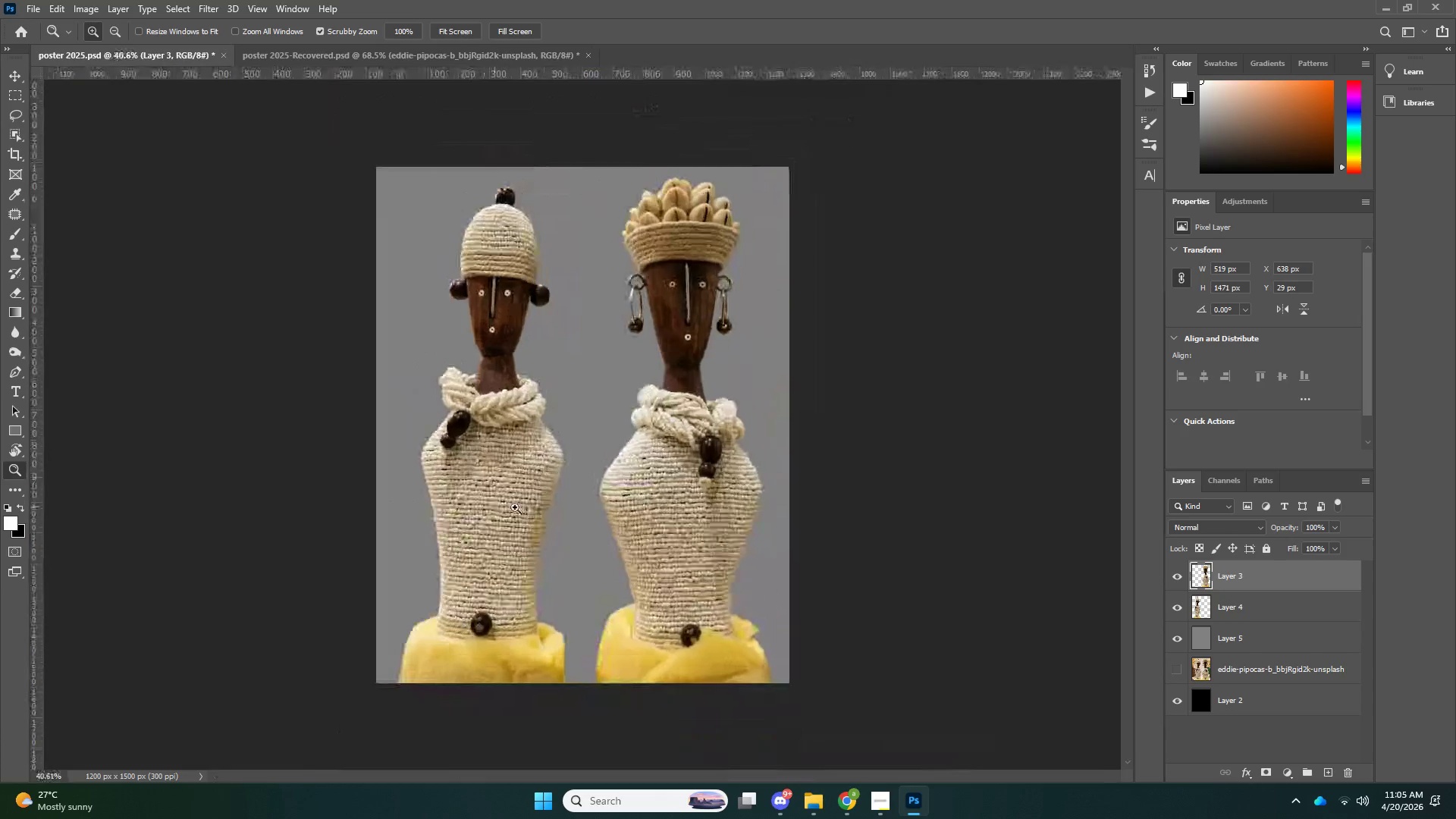 
left_click_drag(start_coordinate=[495, 507], to_coordinate=[564, 494])
 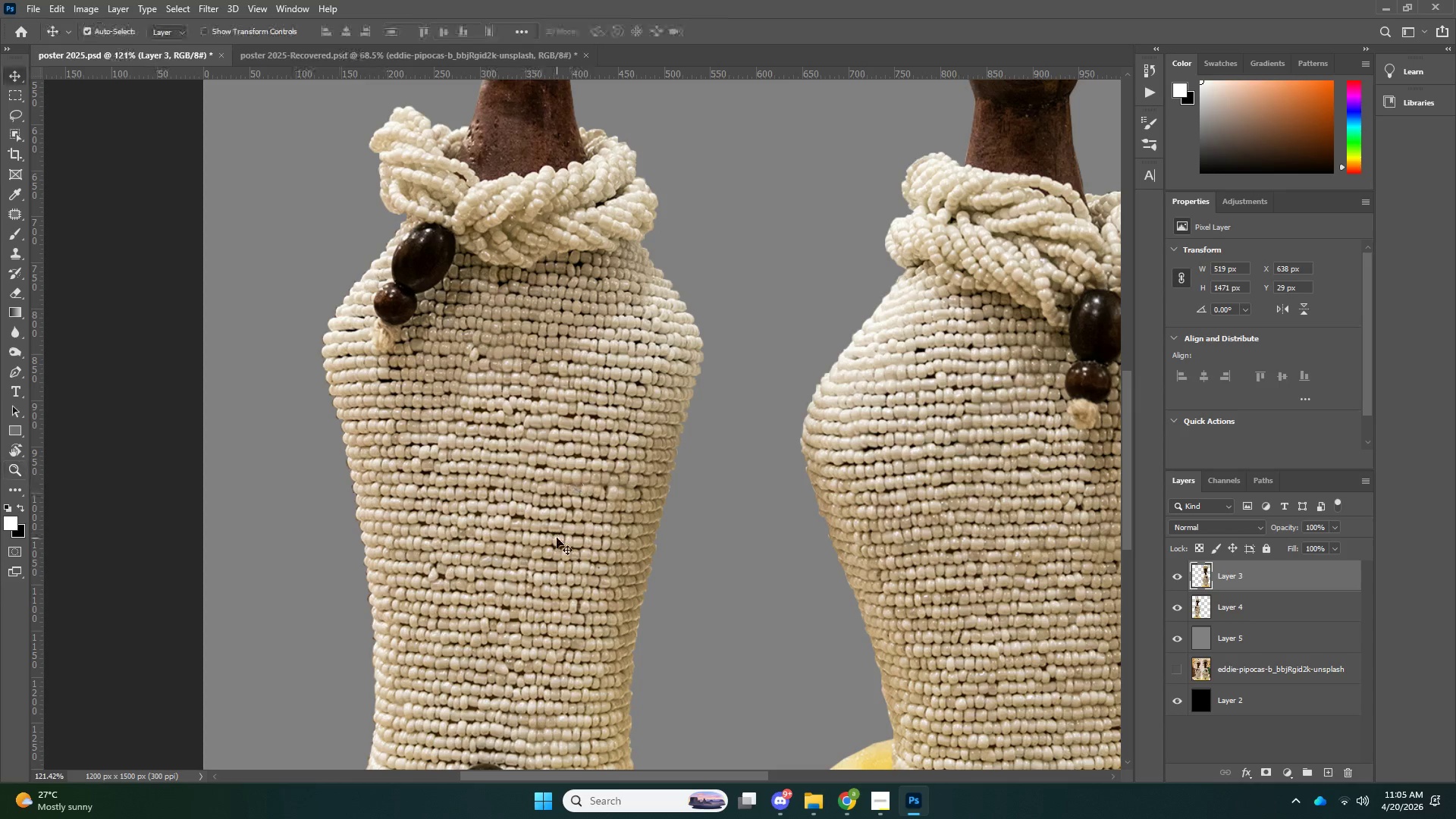 
key(V)
 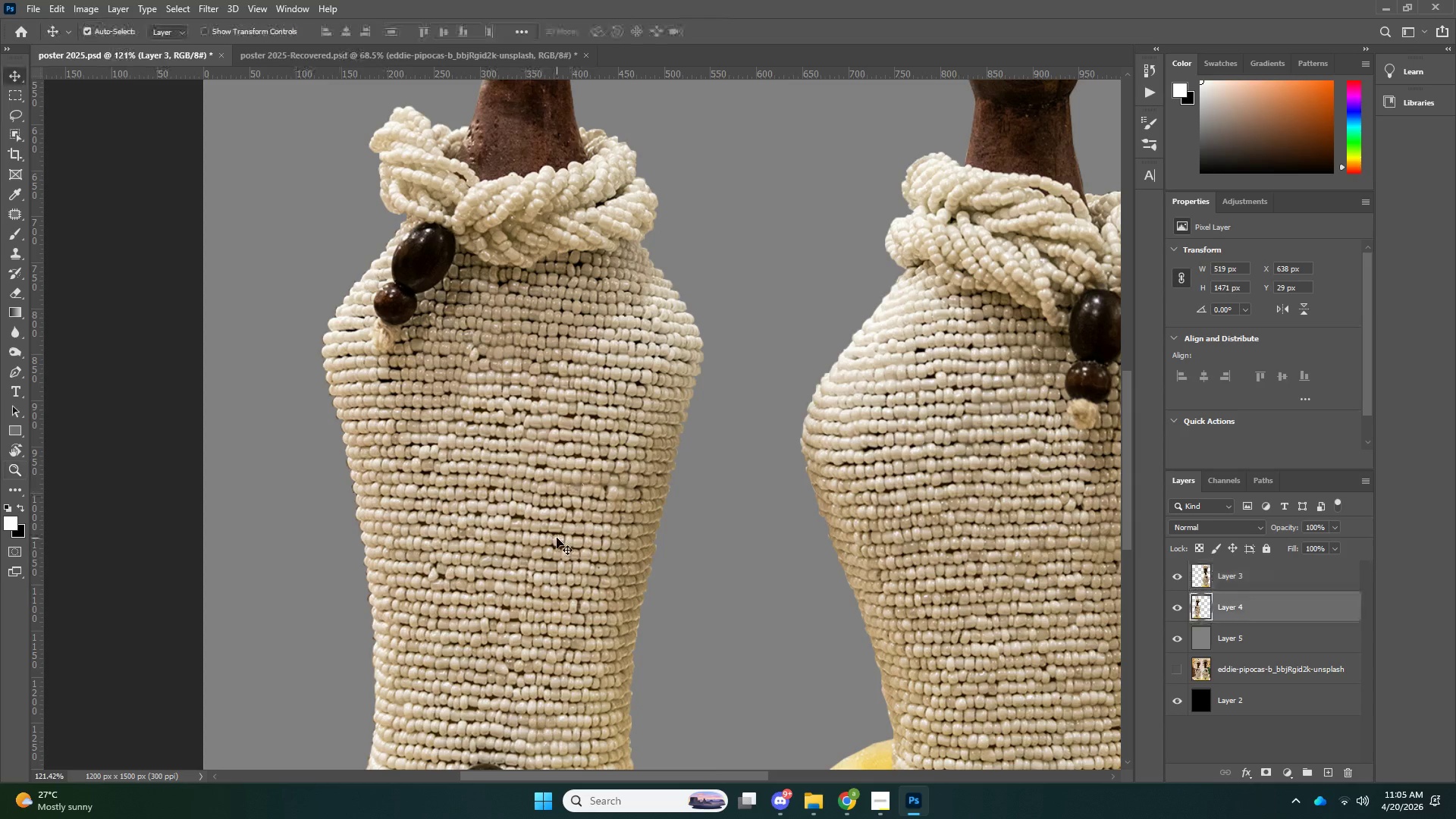 
left_click([557, 538])
 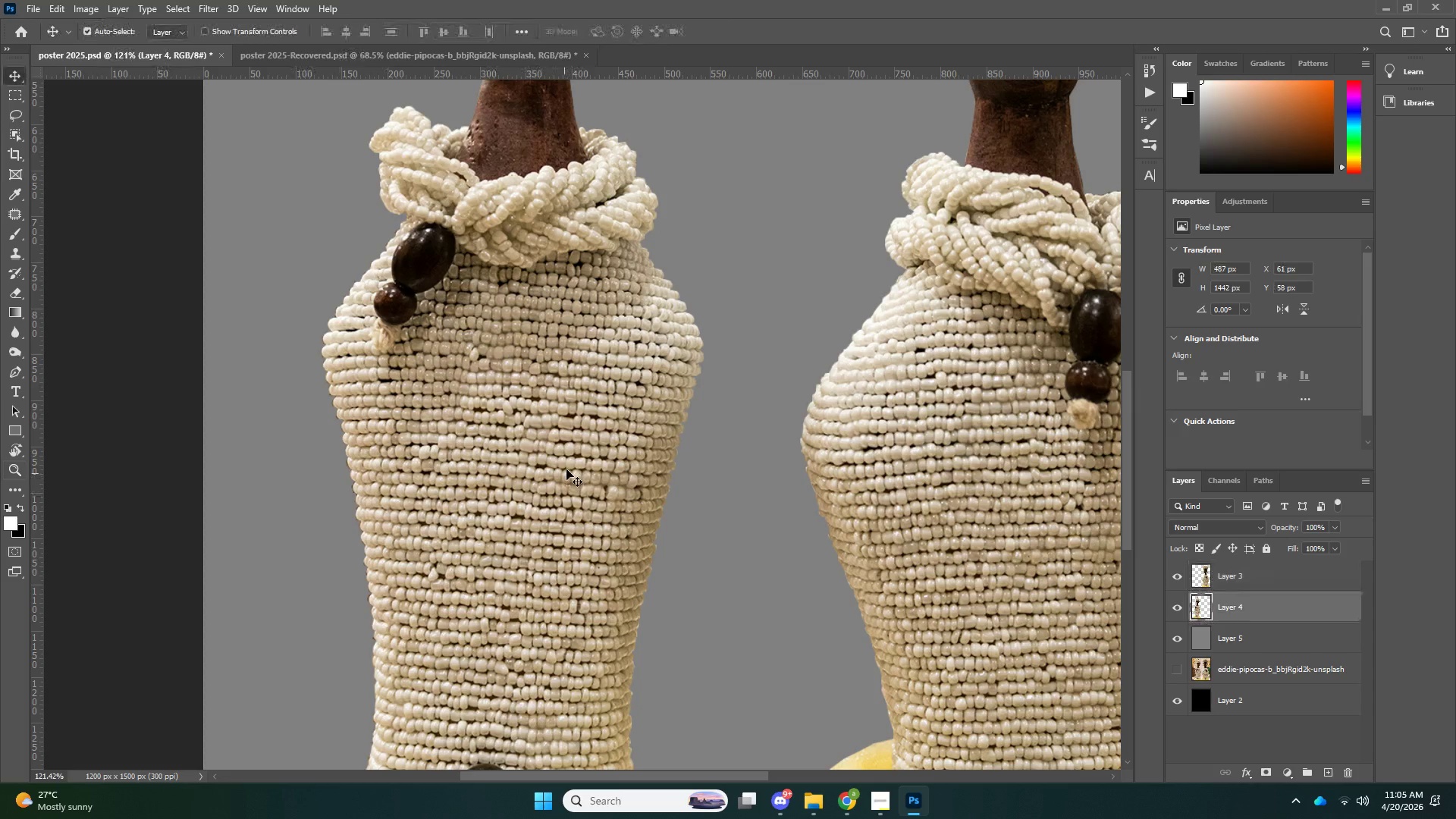 
key(Z)
 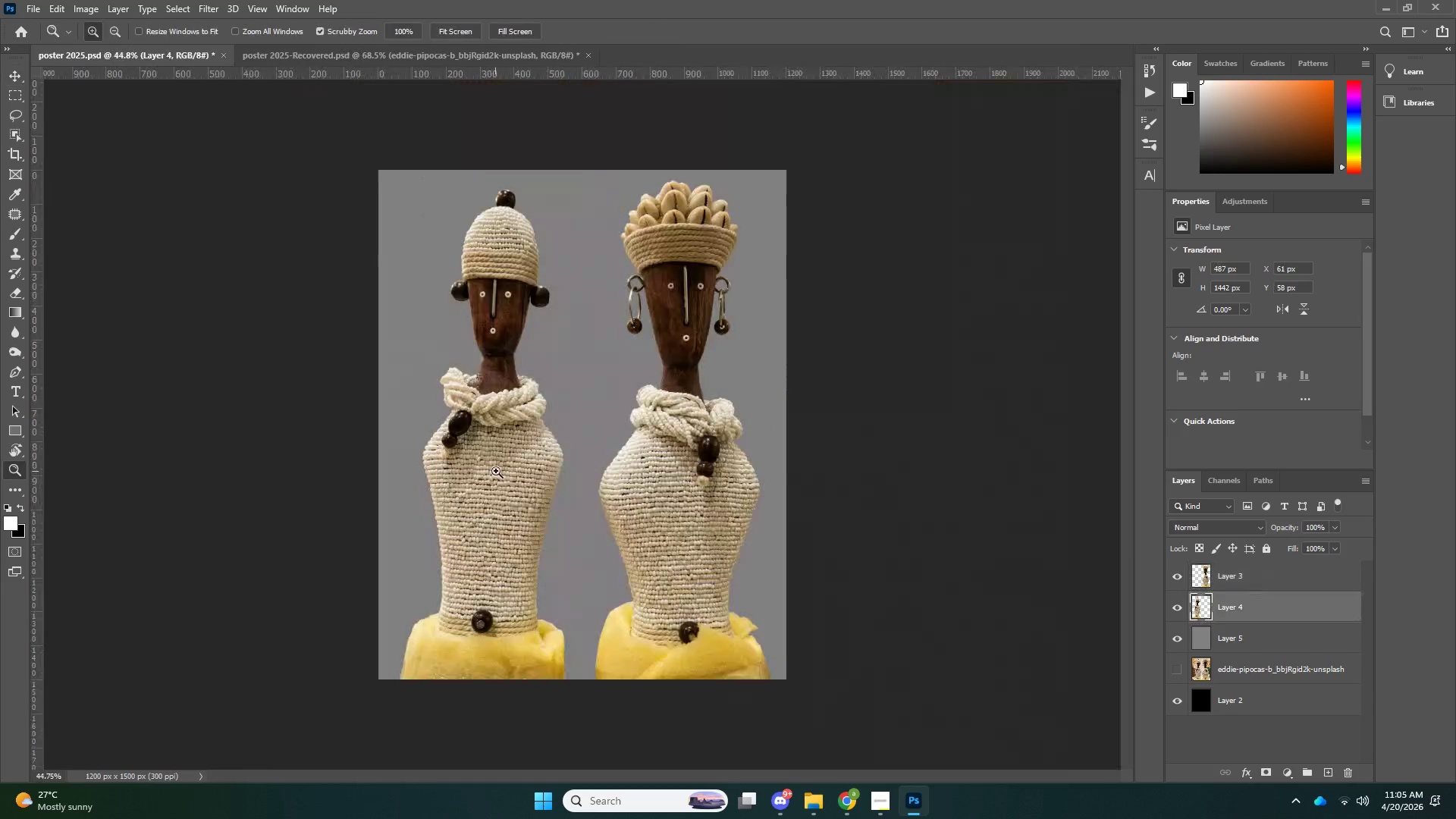 
left_click_drag(start_coordinate=[562, 465], to_coordinate=[496, 471])
 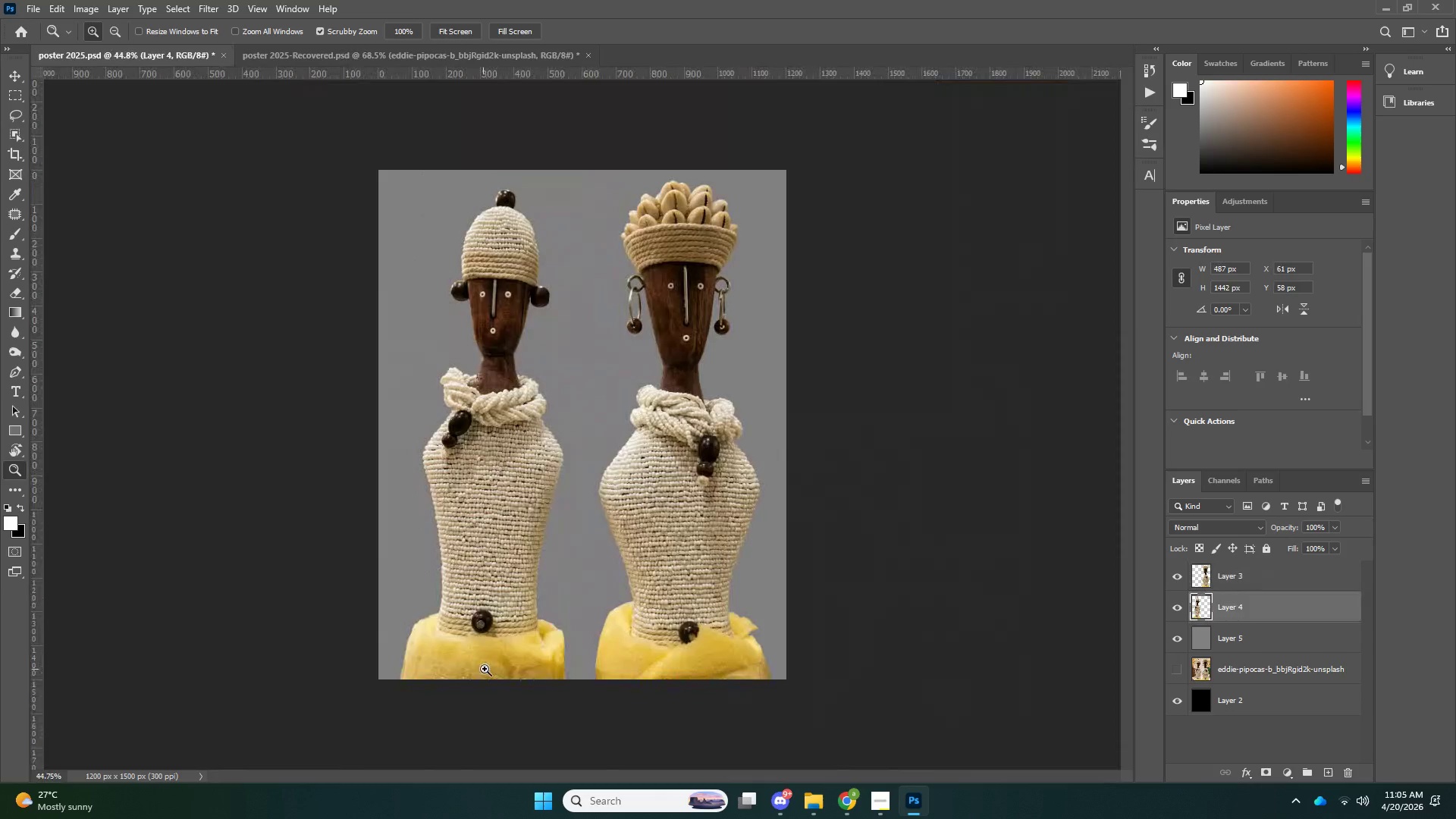 
left_click_drag(start_coordinate=[497, 662], to_coordinate=[557, 631])
 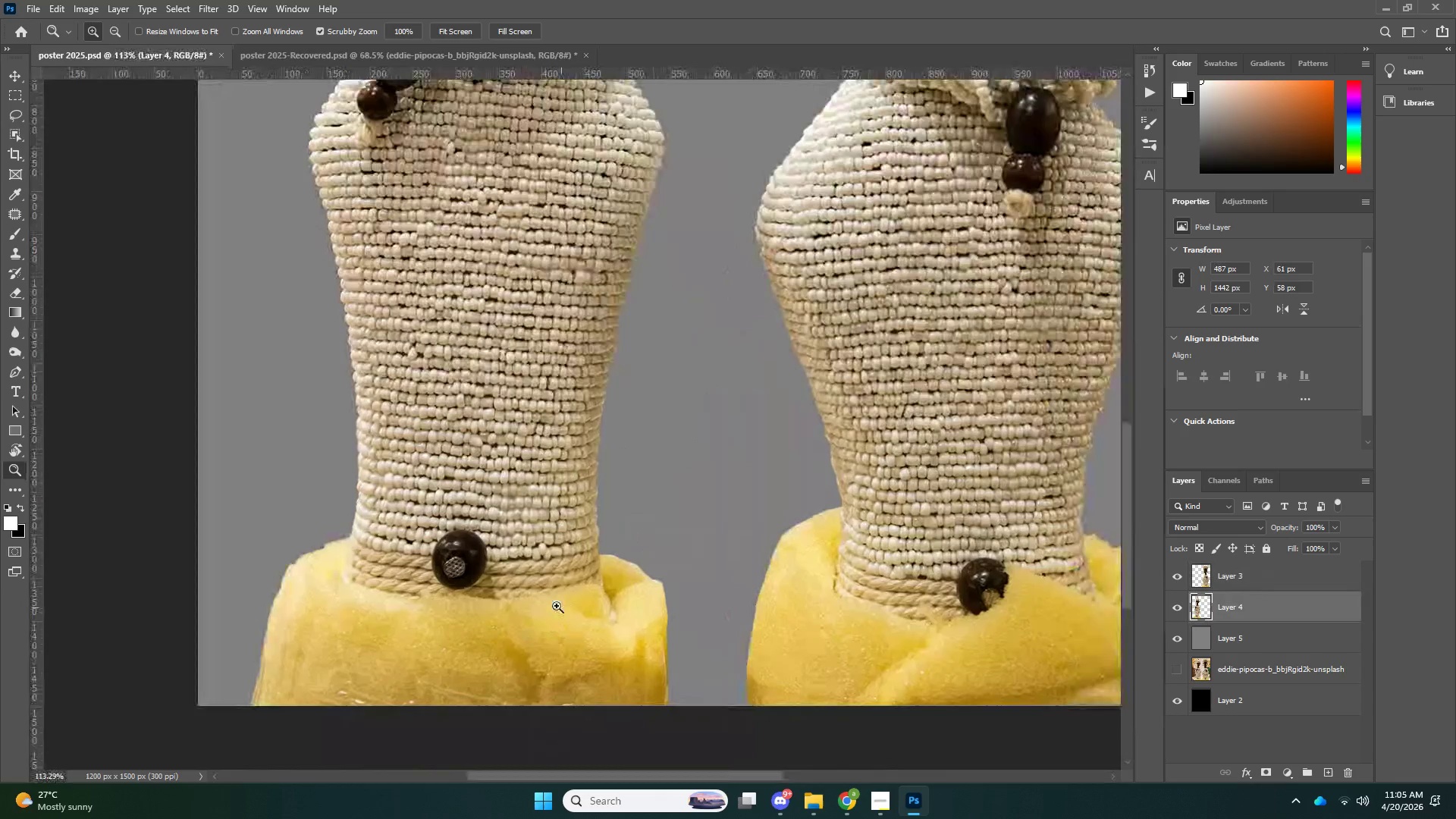 
left_click_drag(start_coordinate=[593, 724], to_coordinate=[655, 701])
 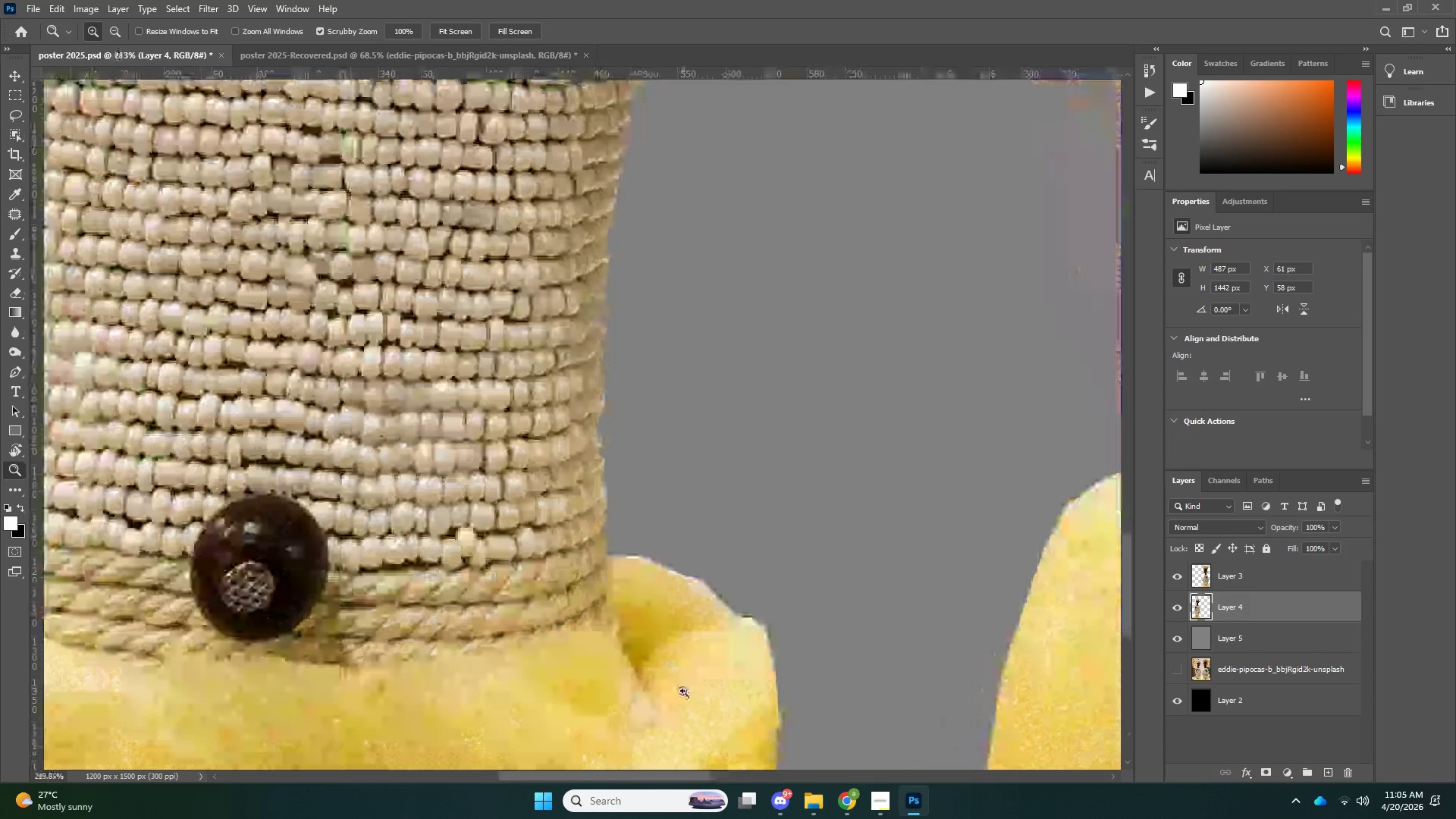 
scroll: coordinate [553, 596], scroll_direction: up, amount: 10.0
 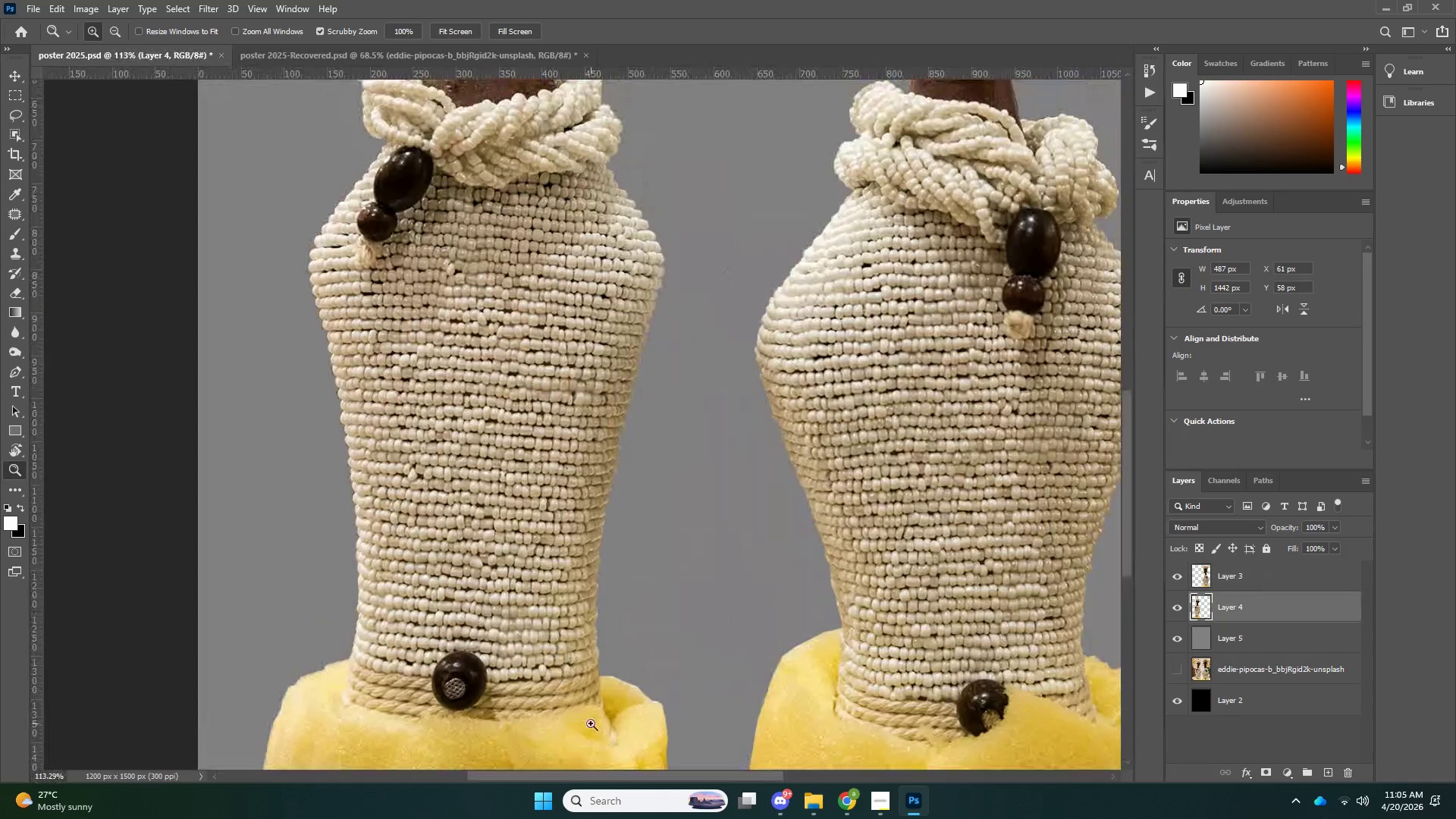 
left_click_drag(start_coordinate=[668, 683], to_coordinate=[638, 693])
 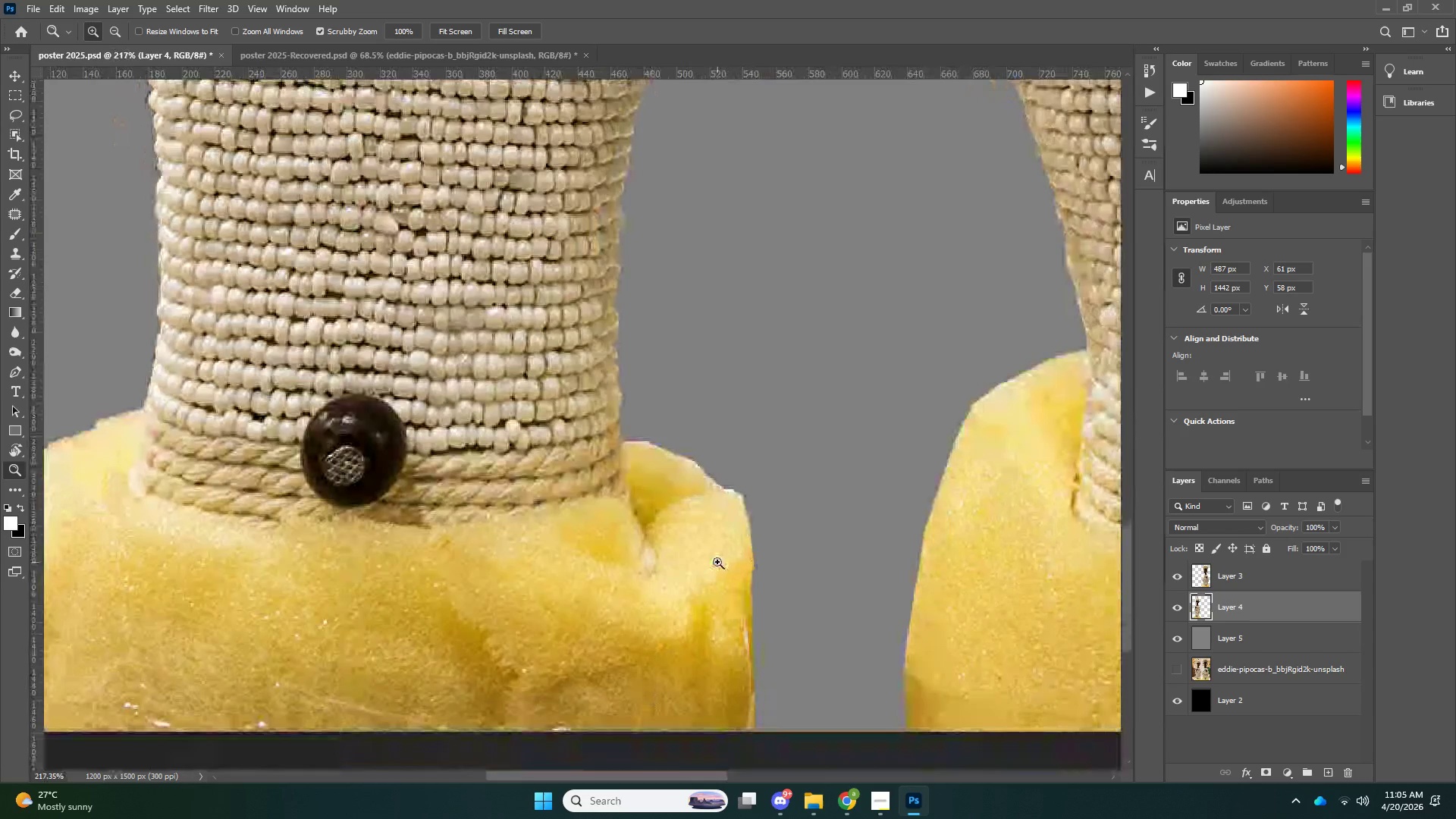 
scroll: coordinate [736, 549], scroll_direction: down, amount: 22.0
 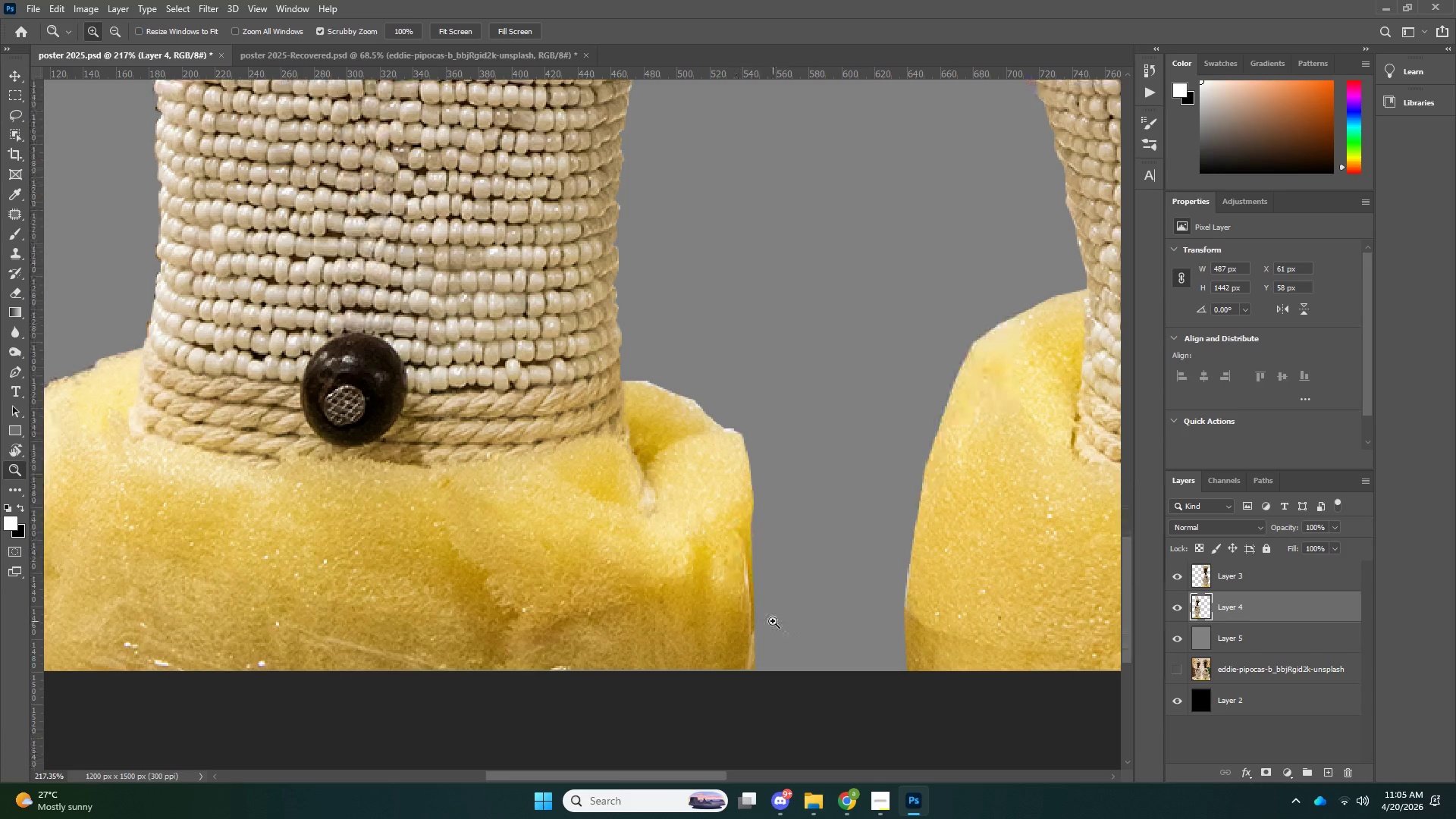 
key(P)
 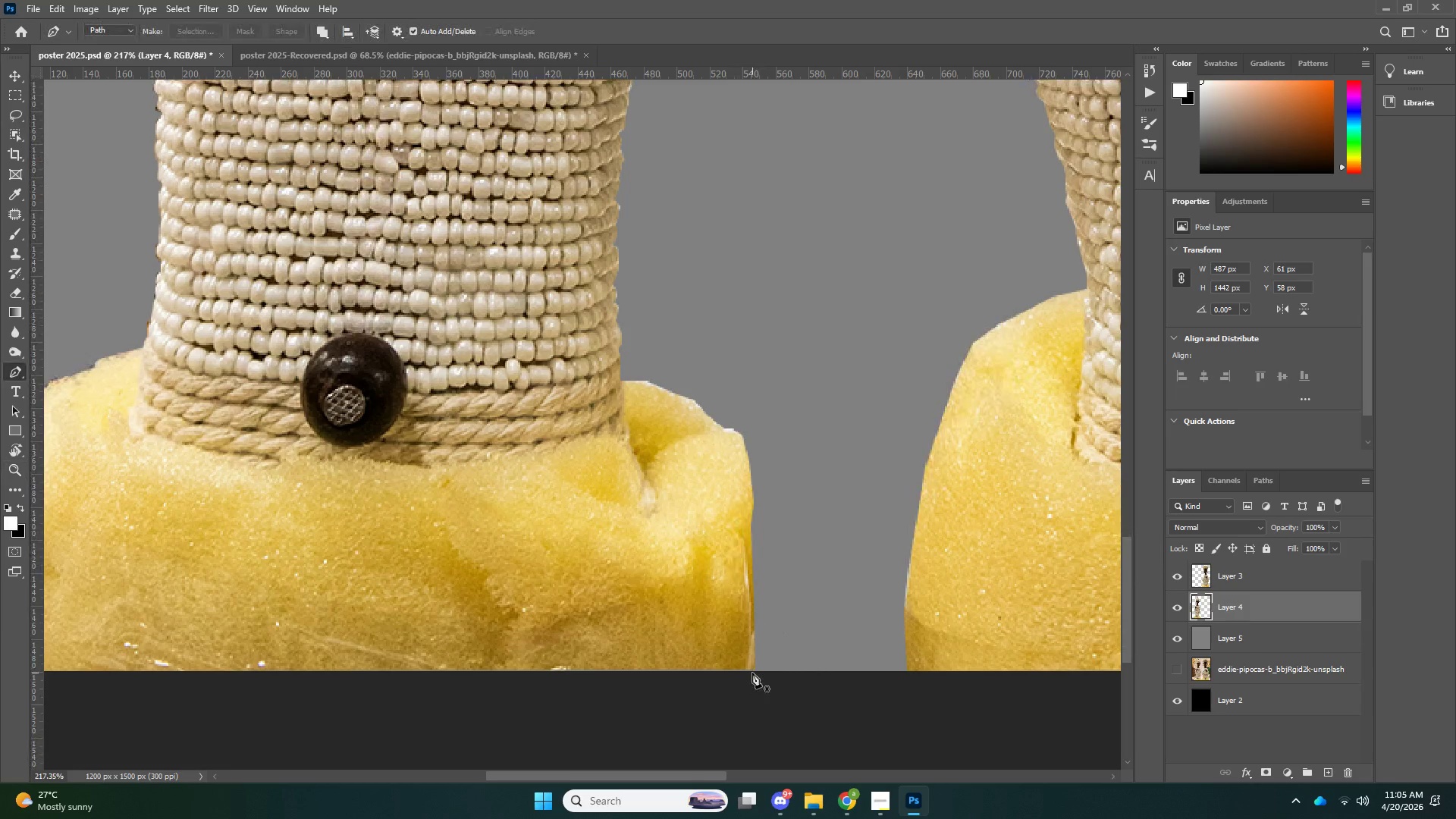 
left_click([752, 673])
 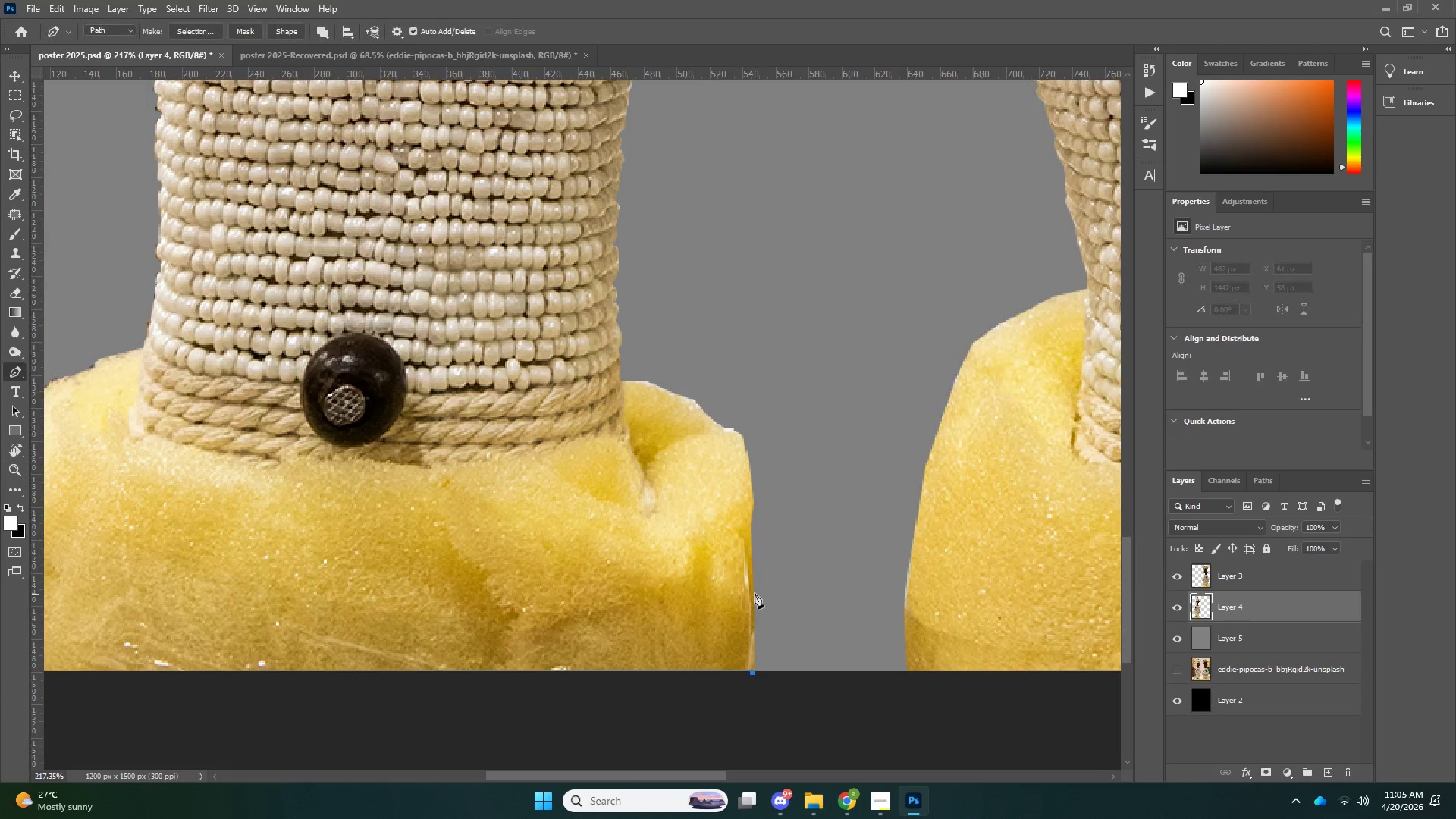 
left_click([755, 591])
 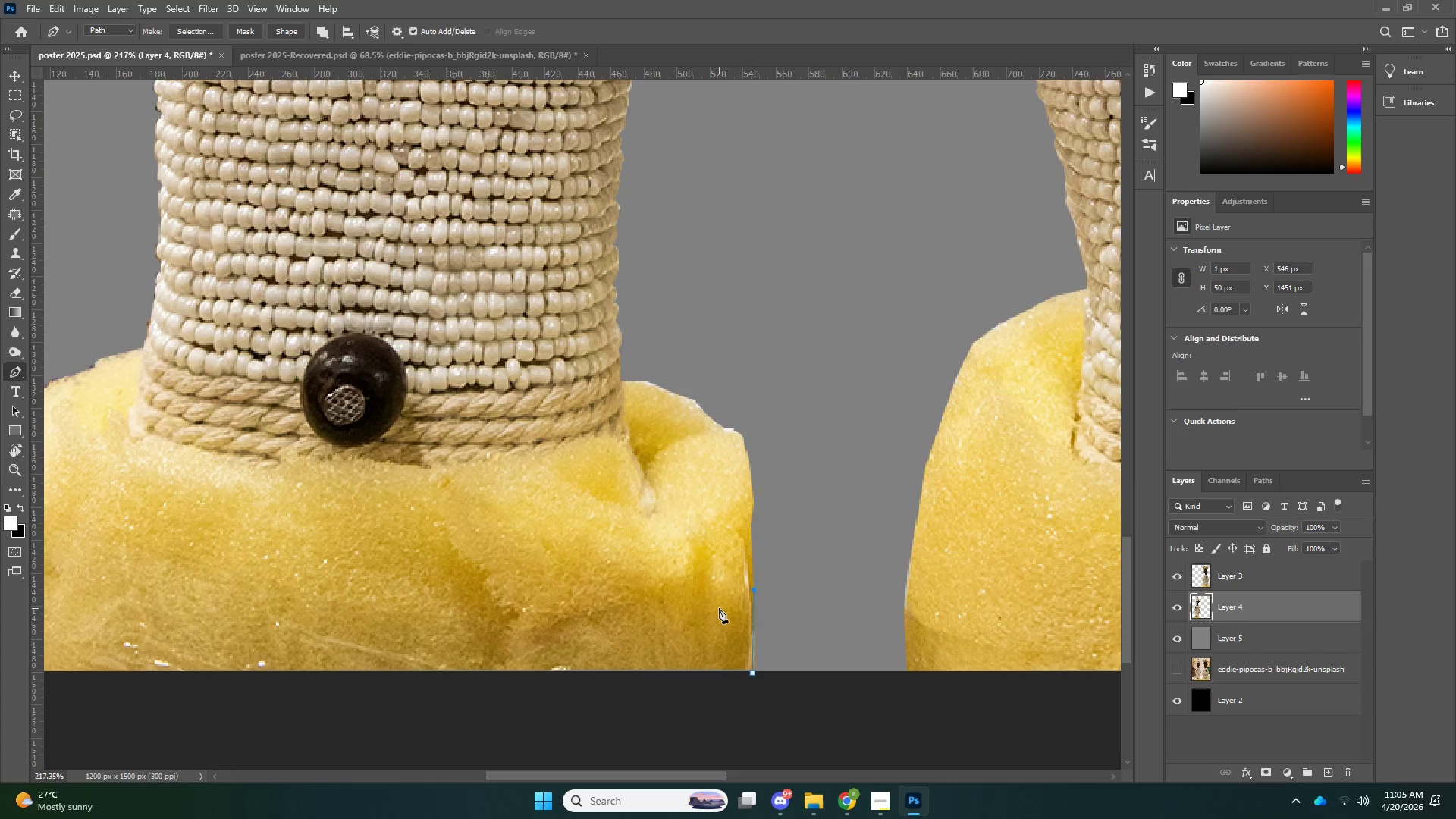 
wait(5.77)
 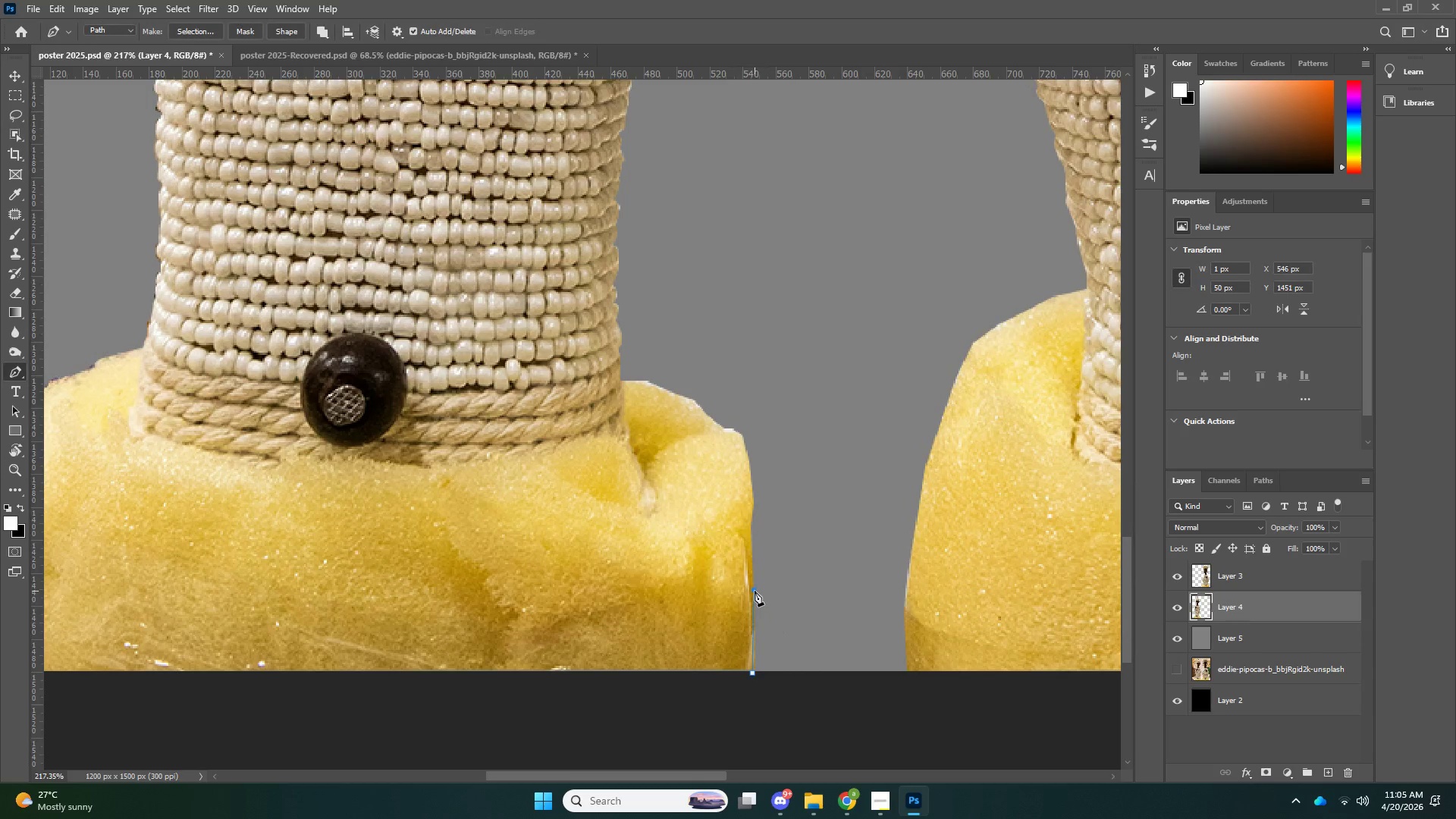 
left_click([754, 534])
 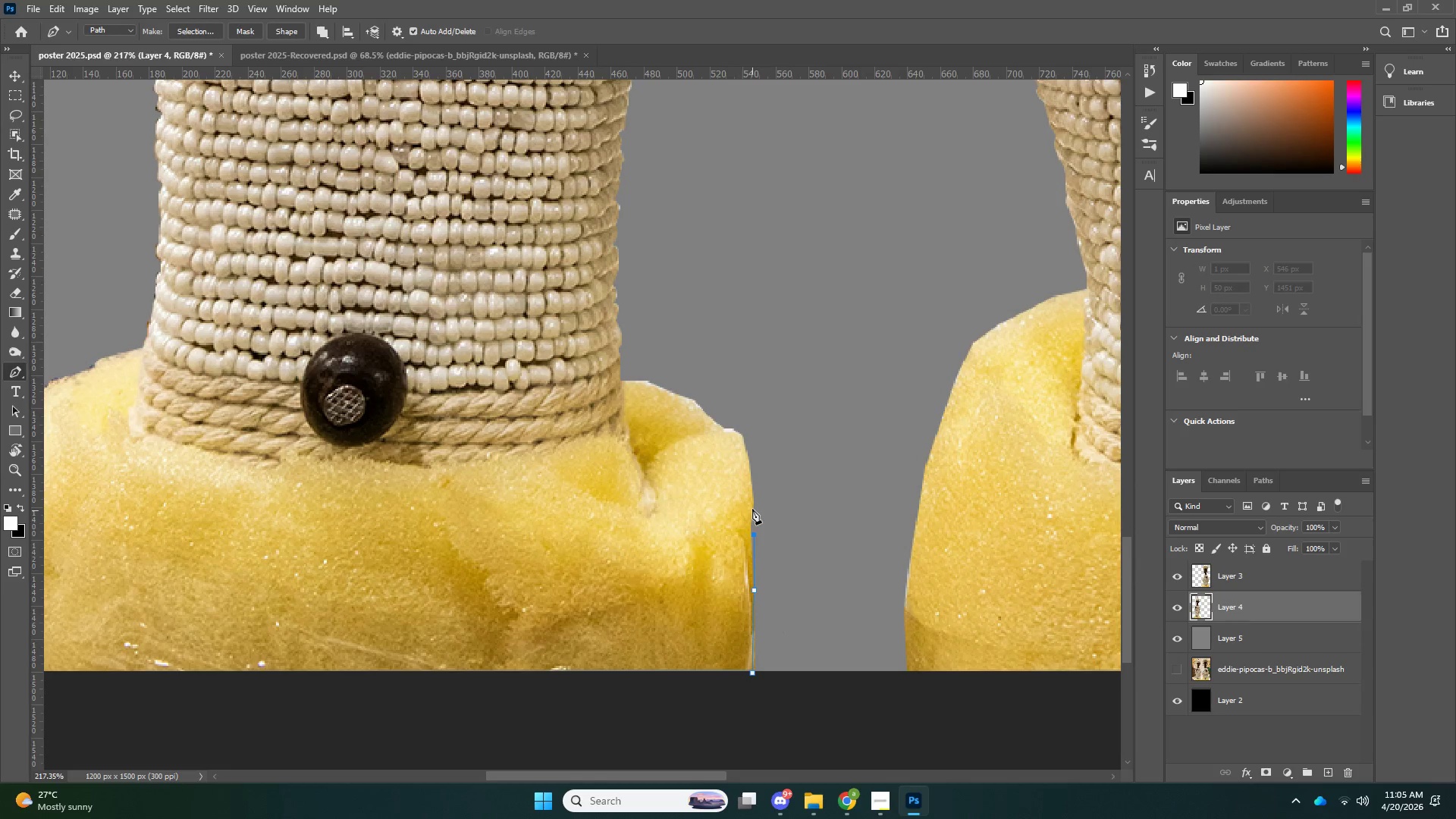 
left_click([752, 507])
 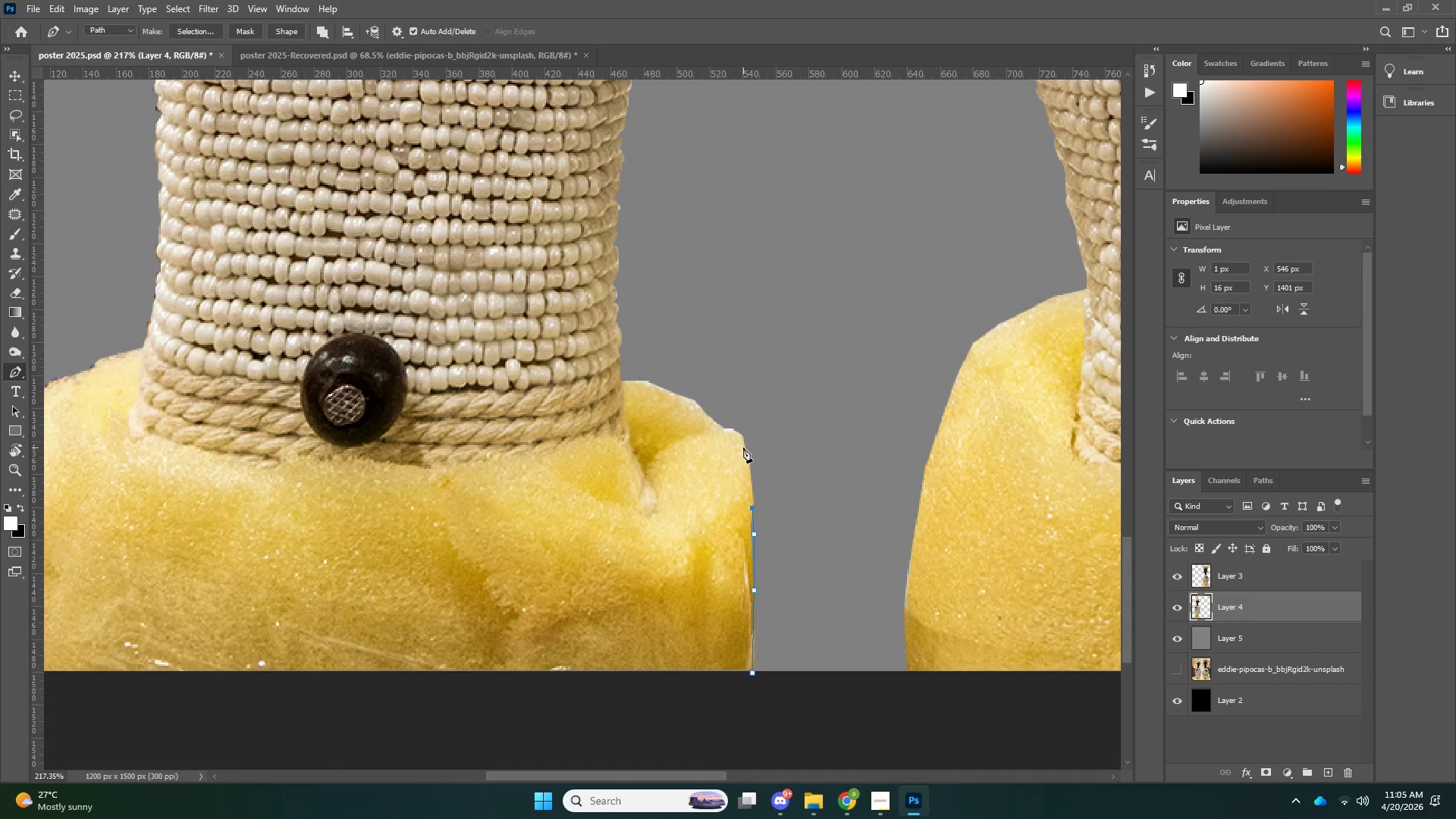 
left_click([743, 447])
 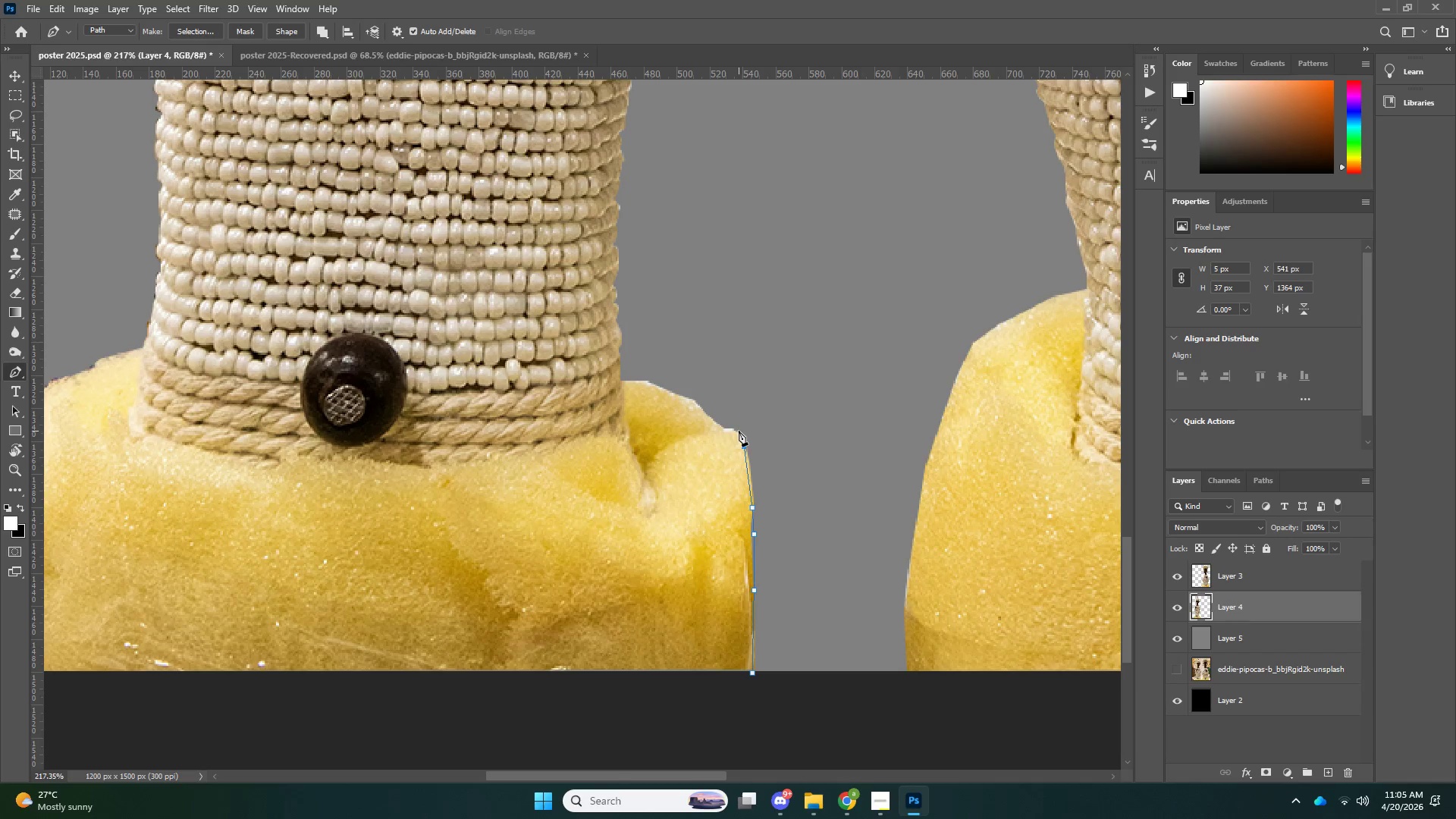 
left_click([739, 431])
 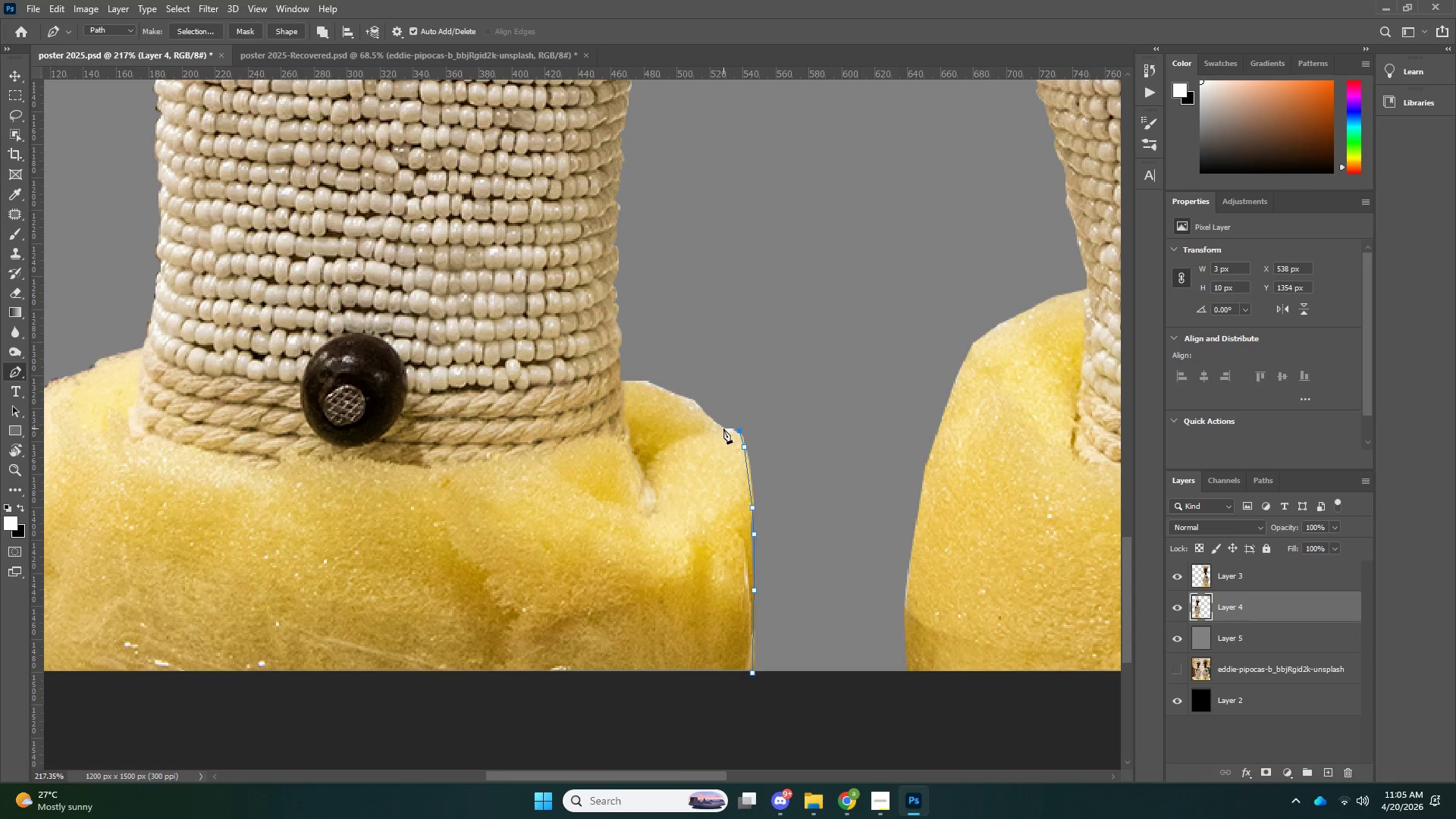 
left_click([723, 428])
 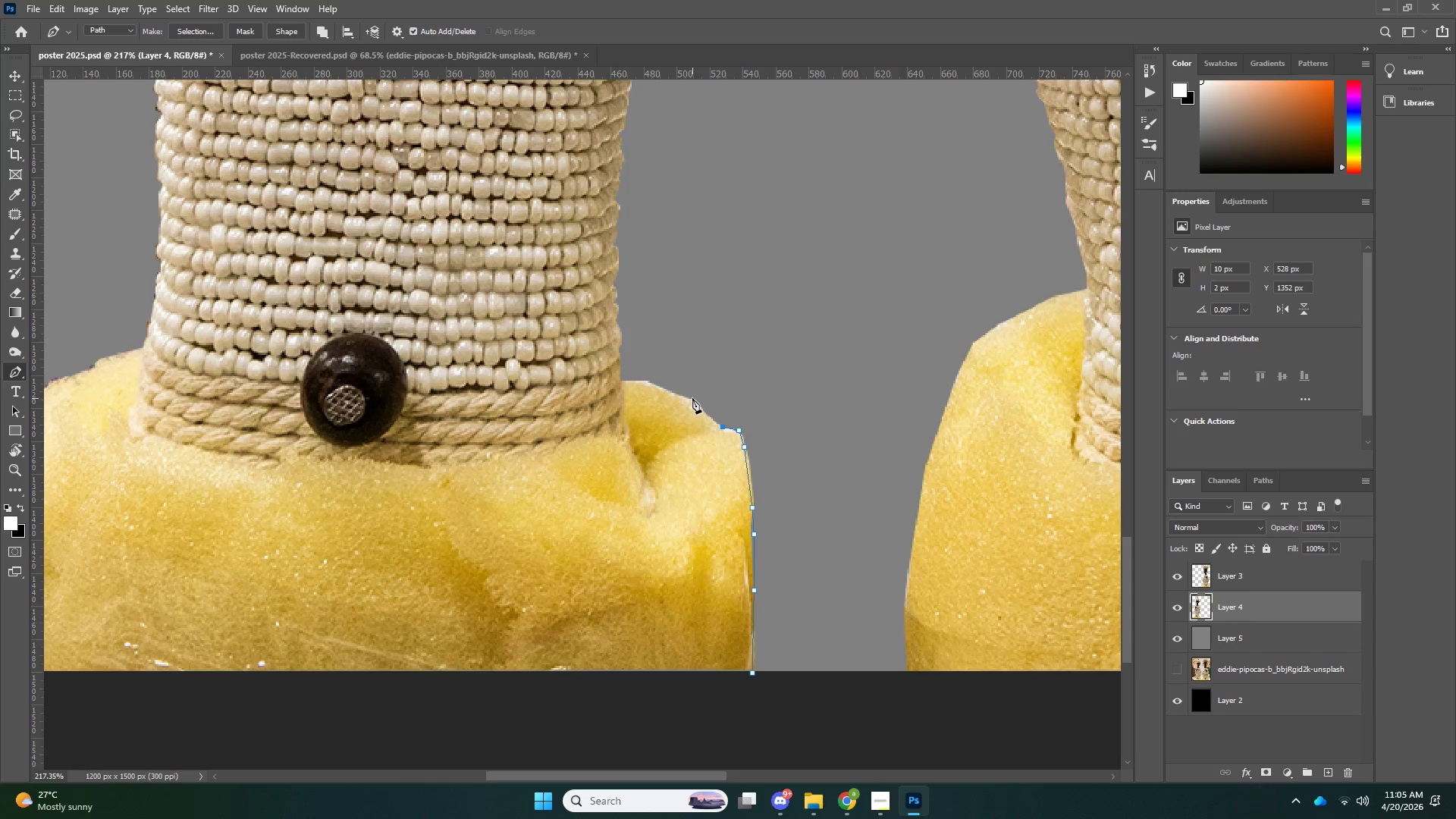 
left_click([692, 400])
 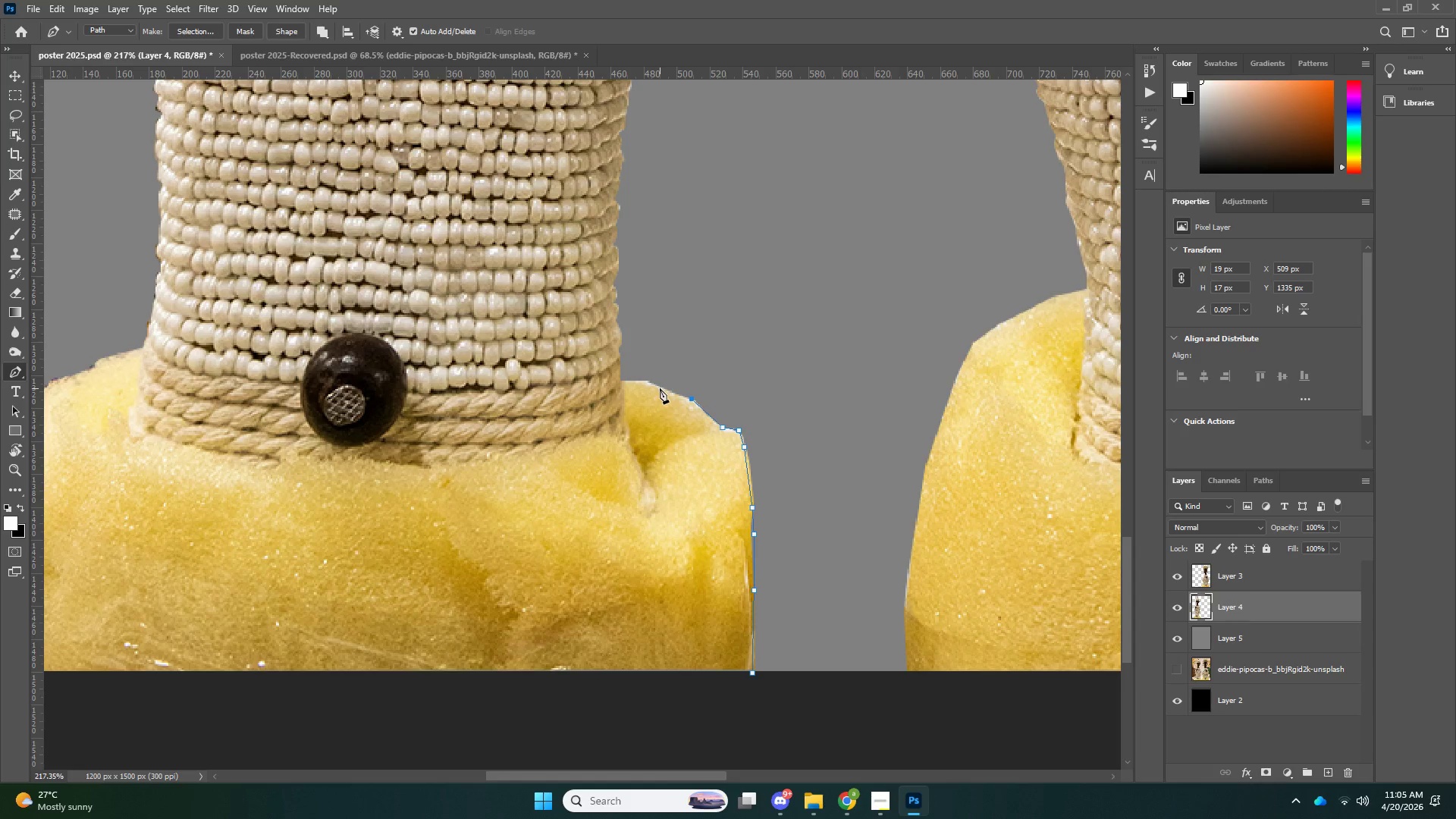 
left_click([659, 388])
 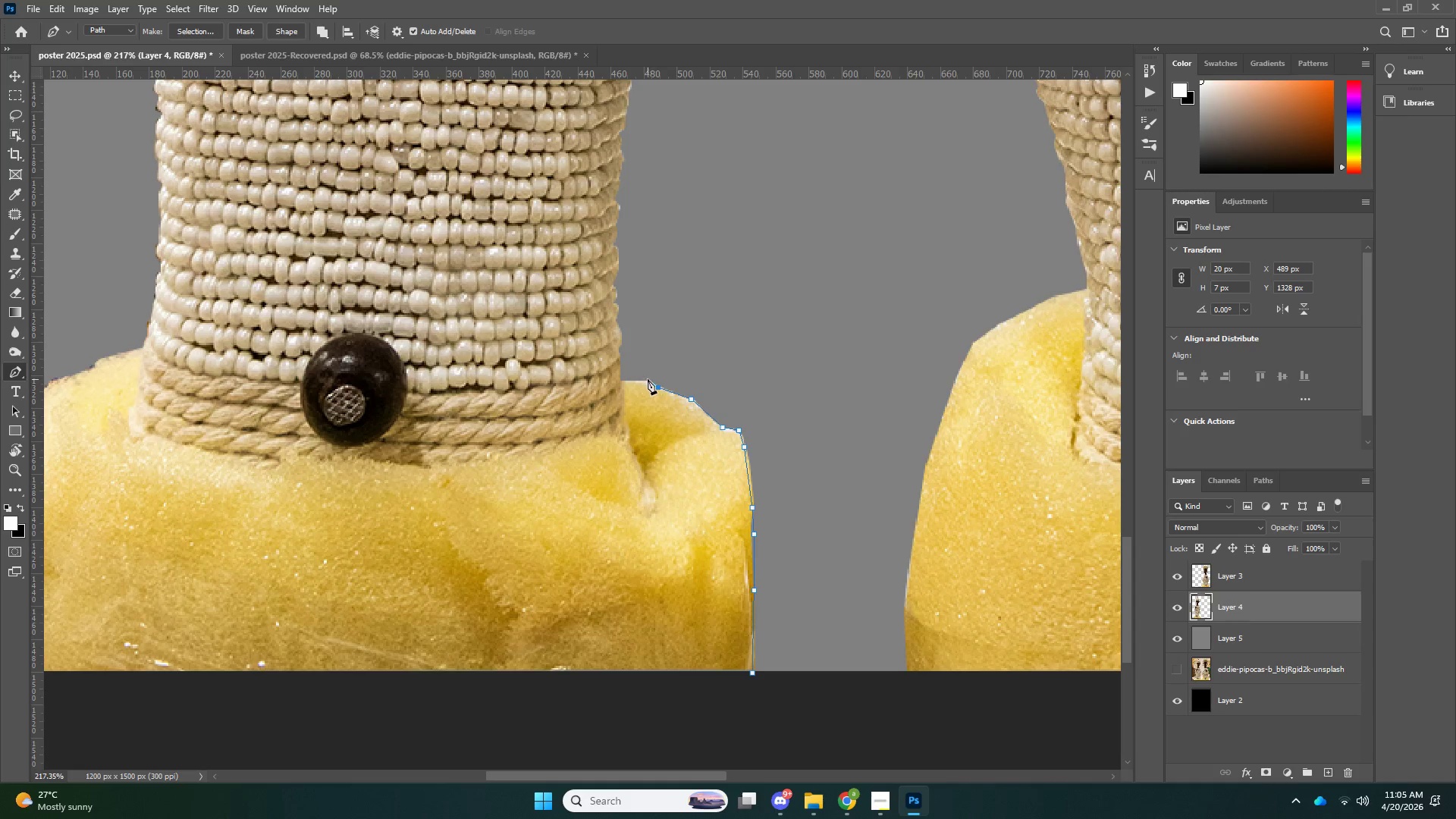 
left_click([648, 379])
 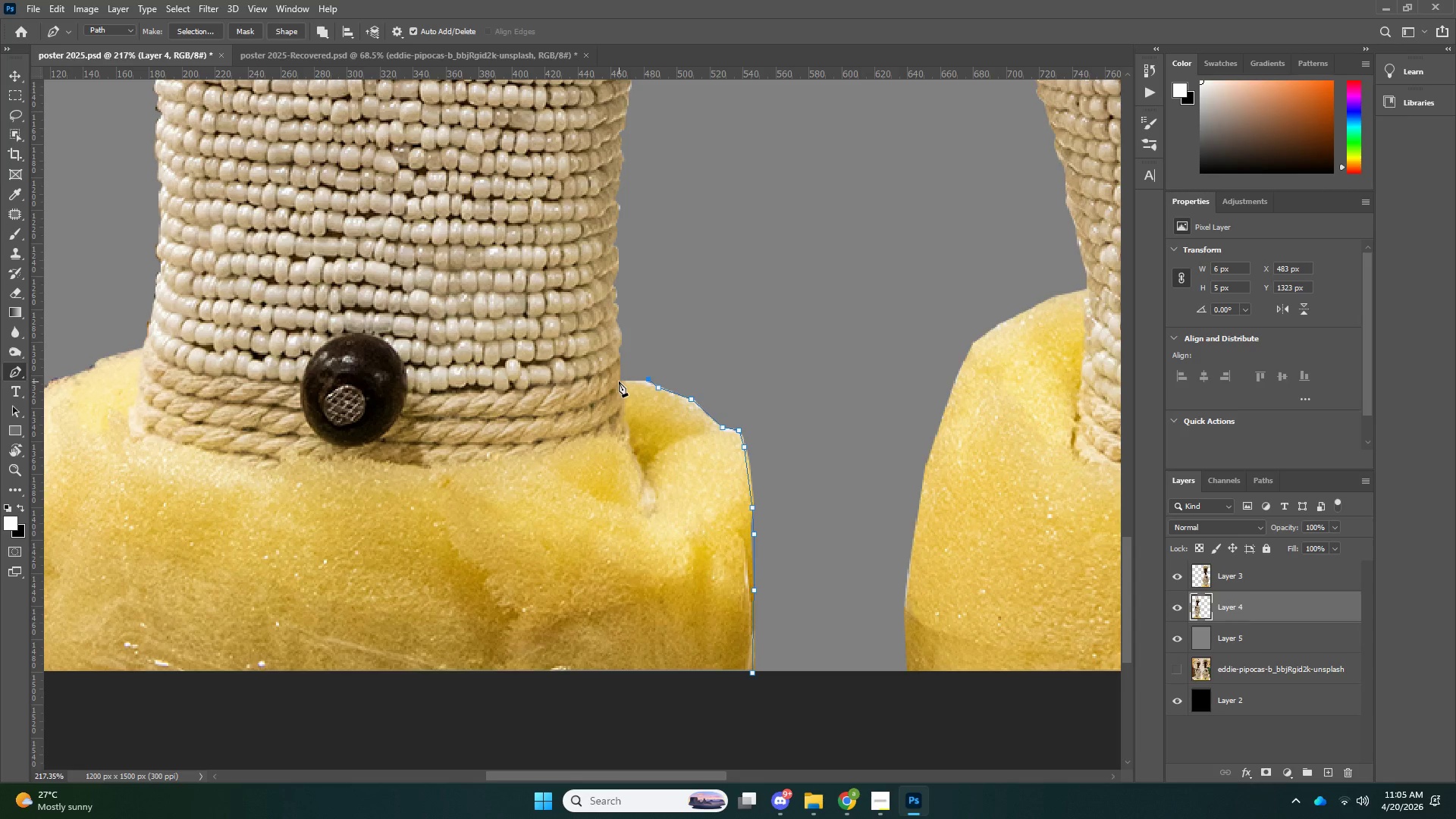 
left_click([619, 381])
 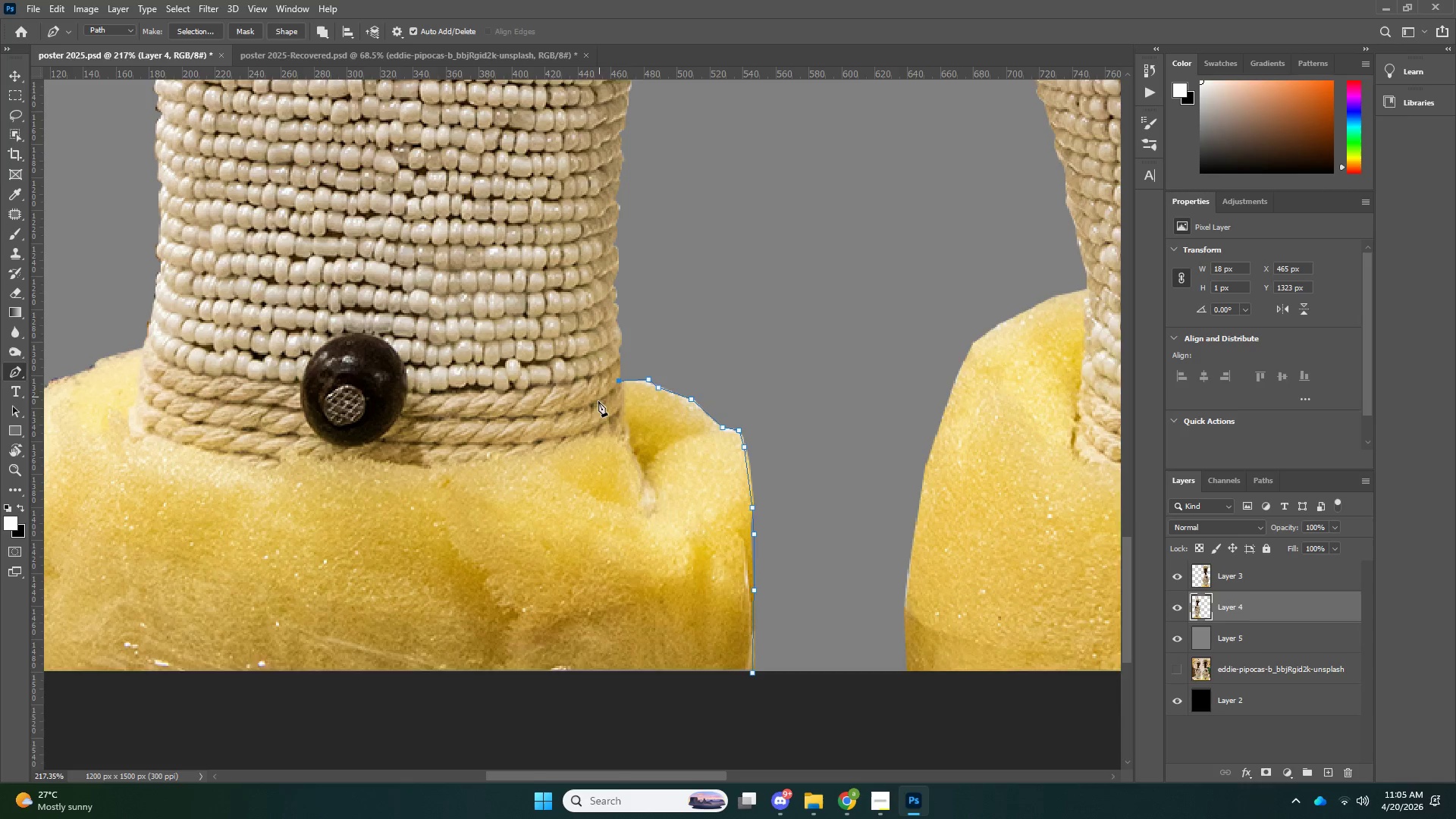 
scroll: coordinate [598, 418], scroll_direction: up, amount: 3.0
 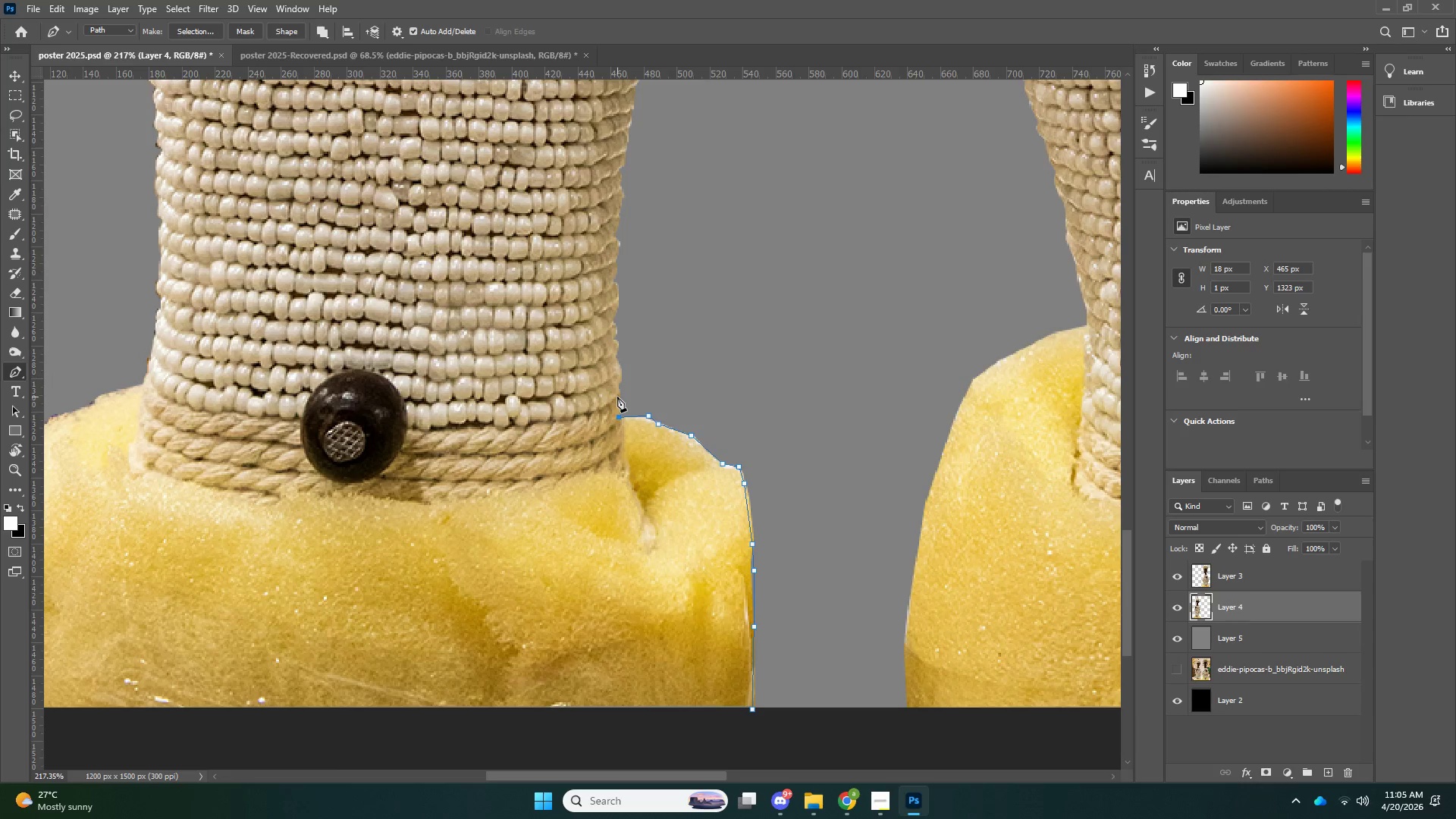 
left_click([617, 397])
 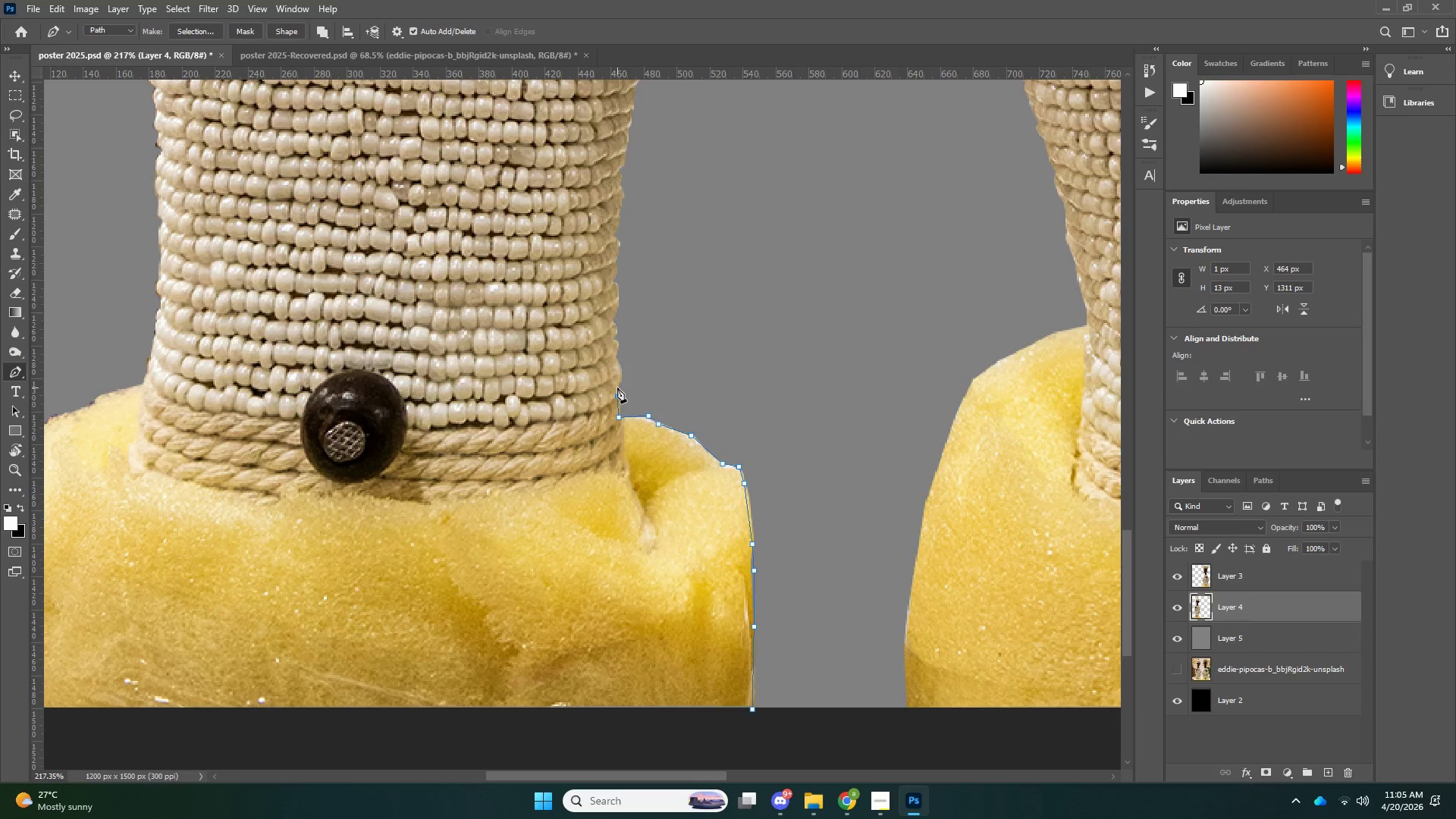 
left_click([617, 388])
 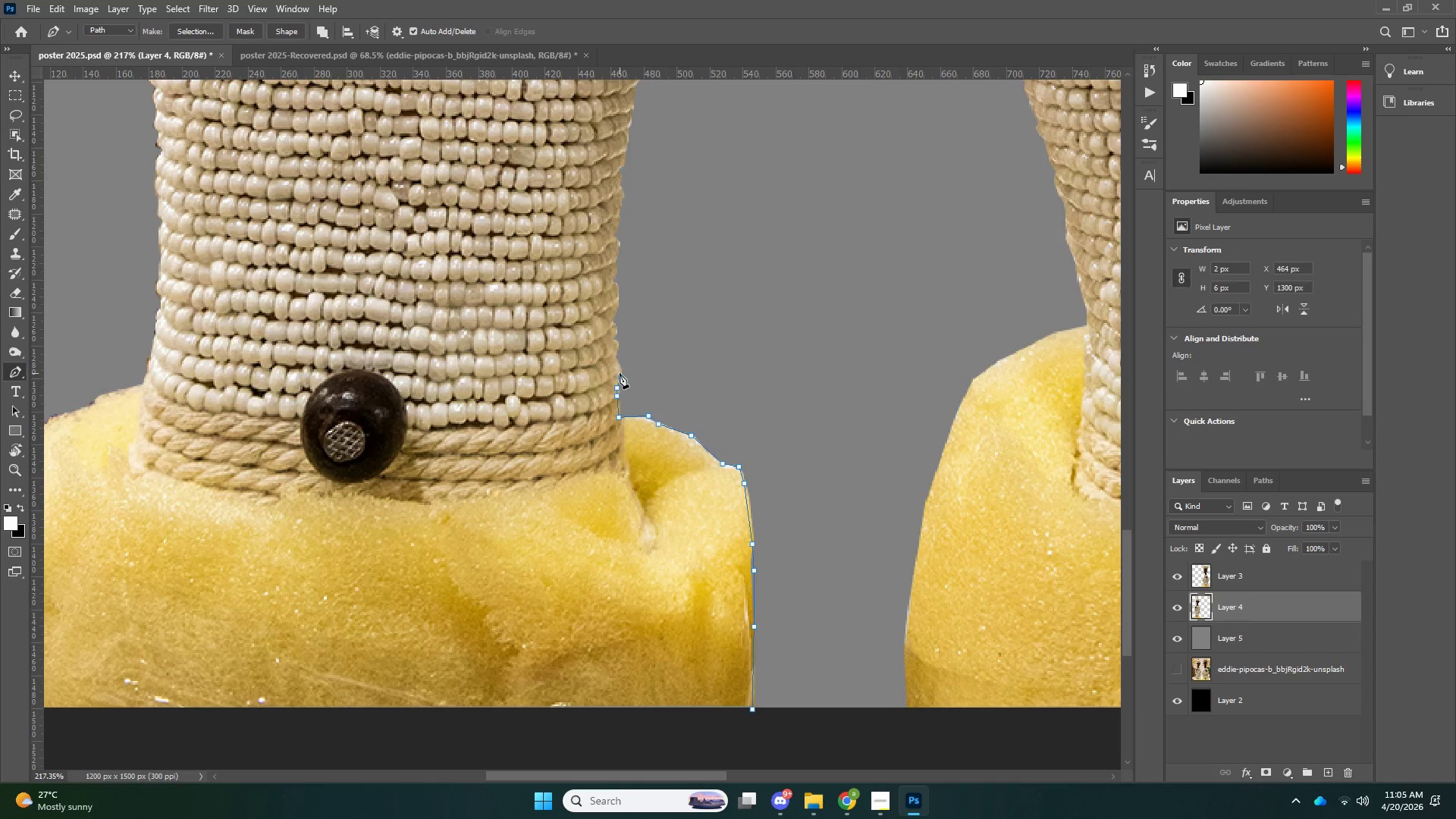 
triple_click([620, 373])
 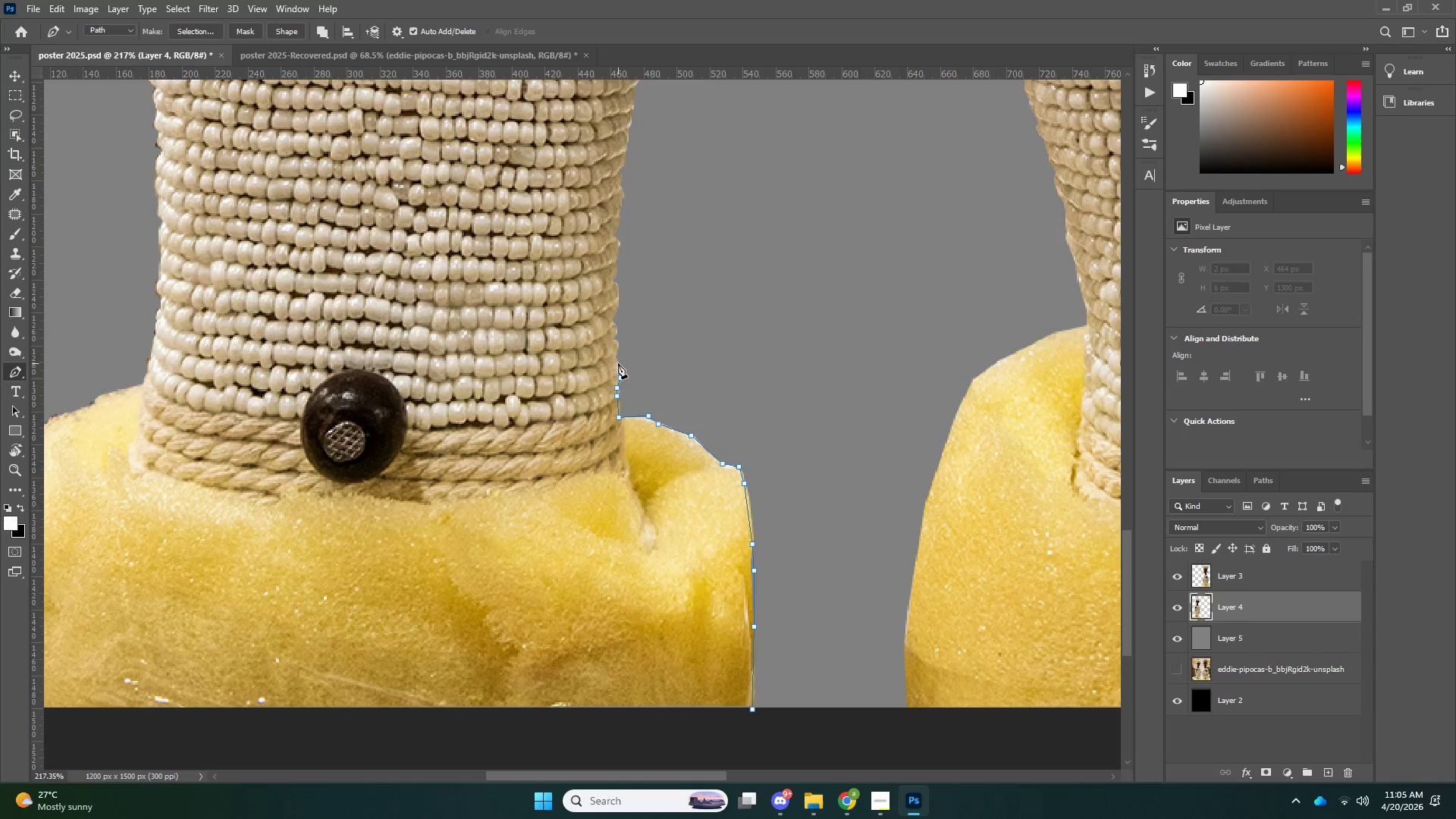 
triple_click([618, 363])
 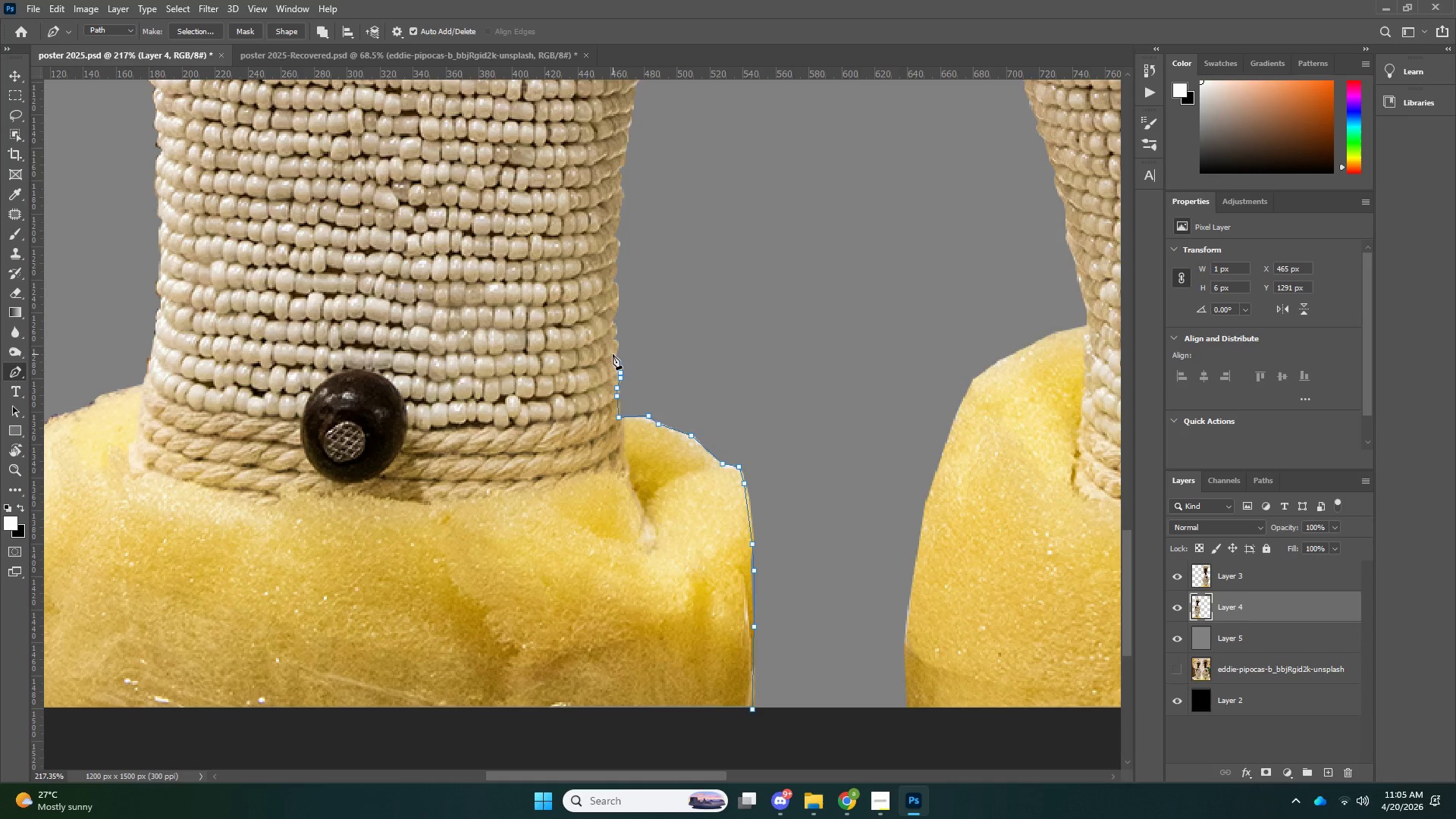 
triple_click([613, 354])
 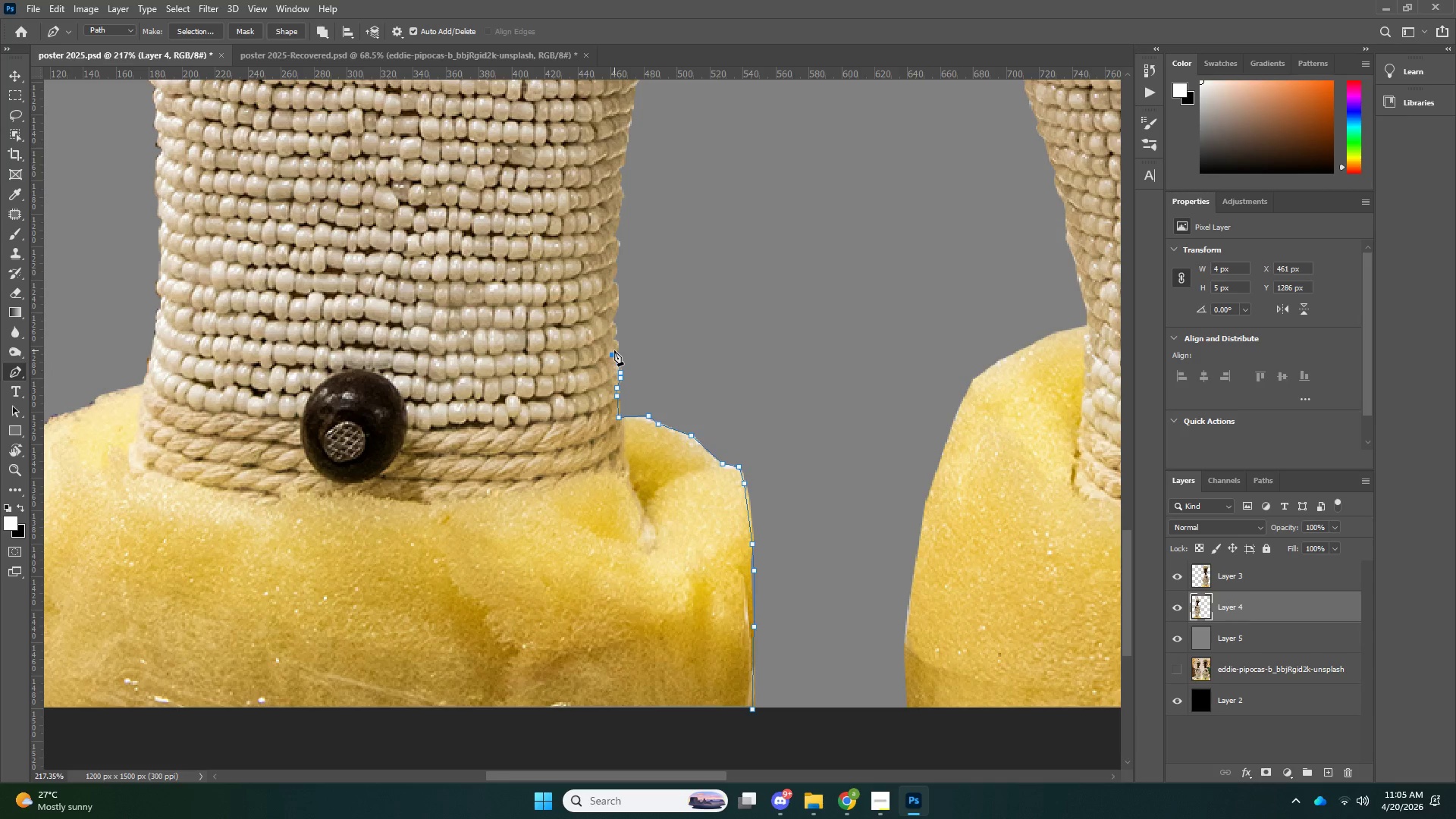 
triple_click([614, 350])
 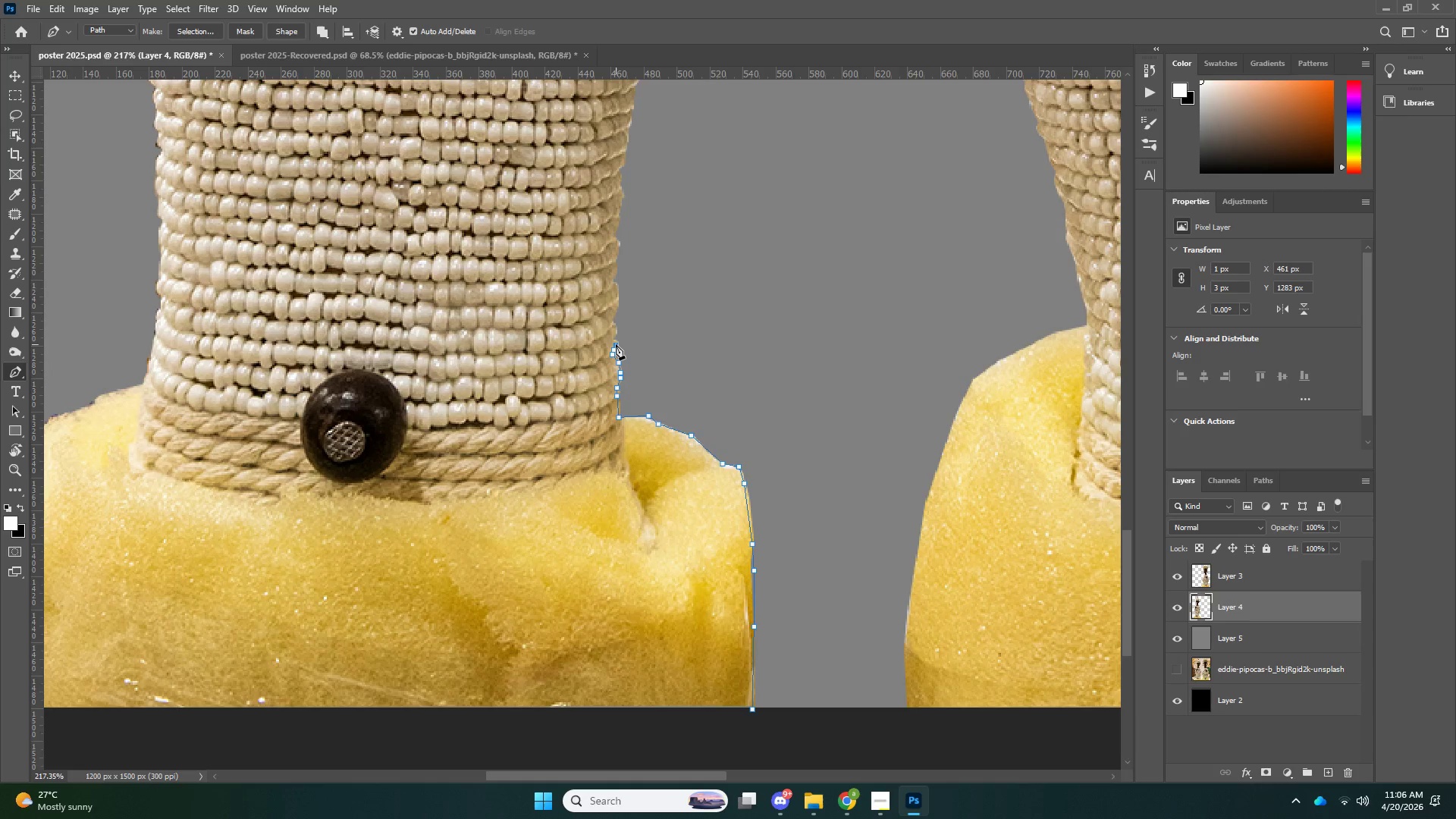 
triple_click([616, 344])
 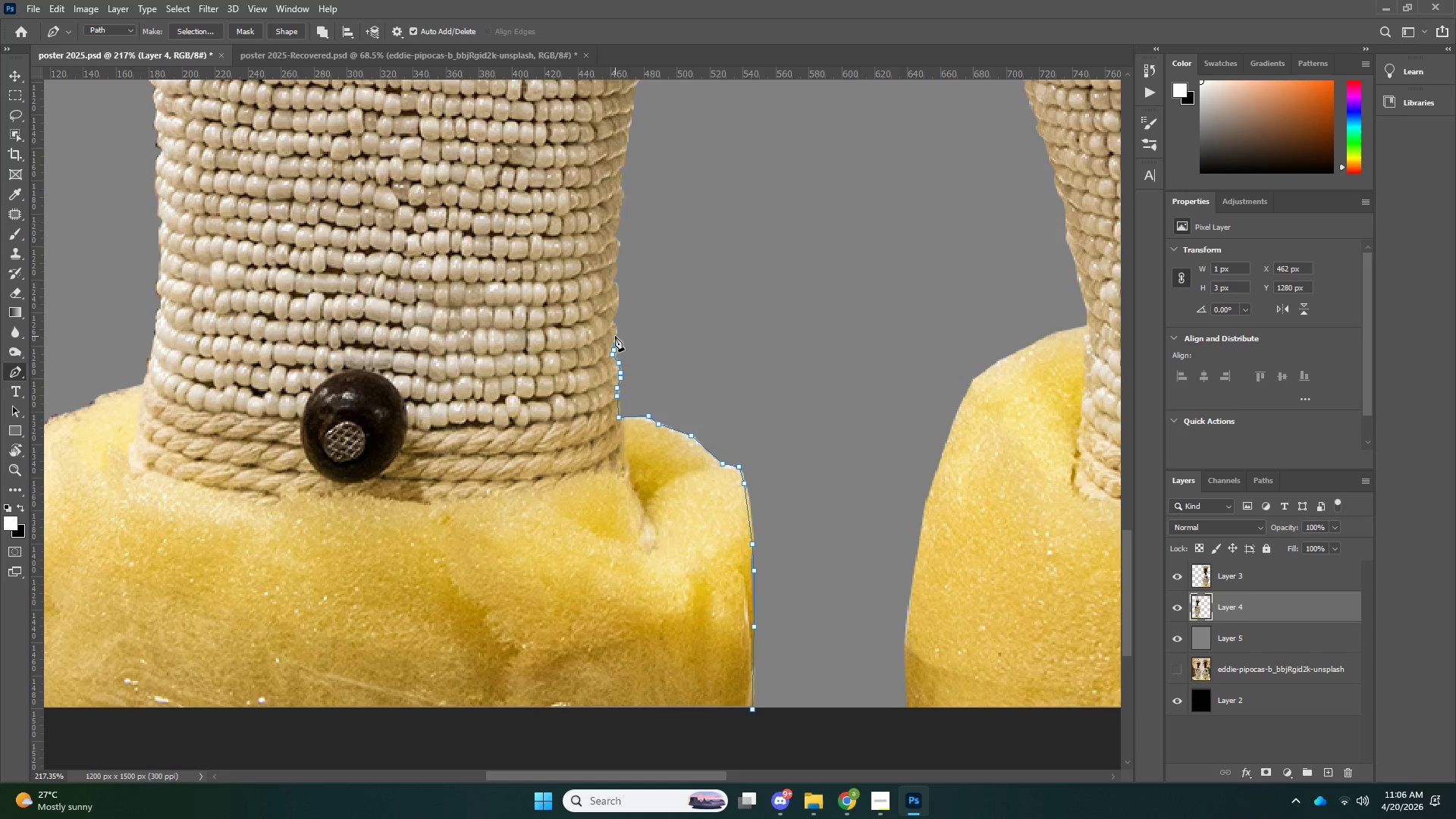 
triple_click([615, 336])
 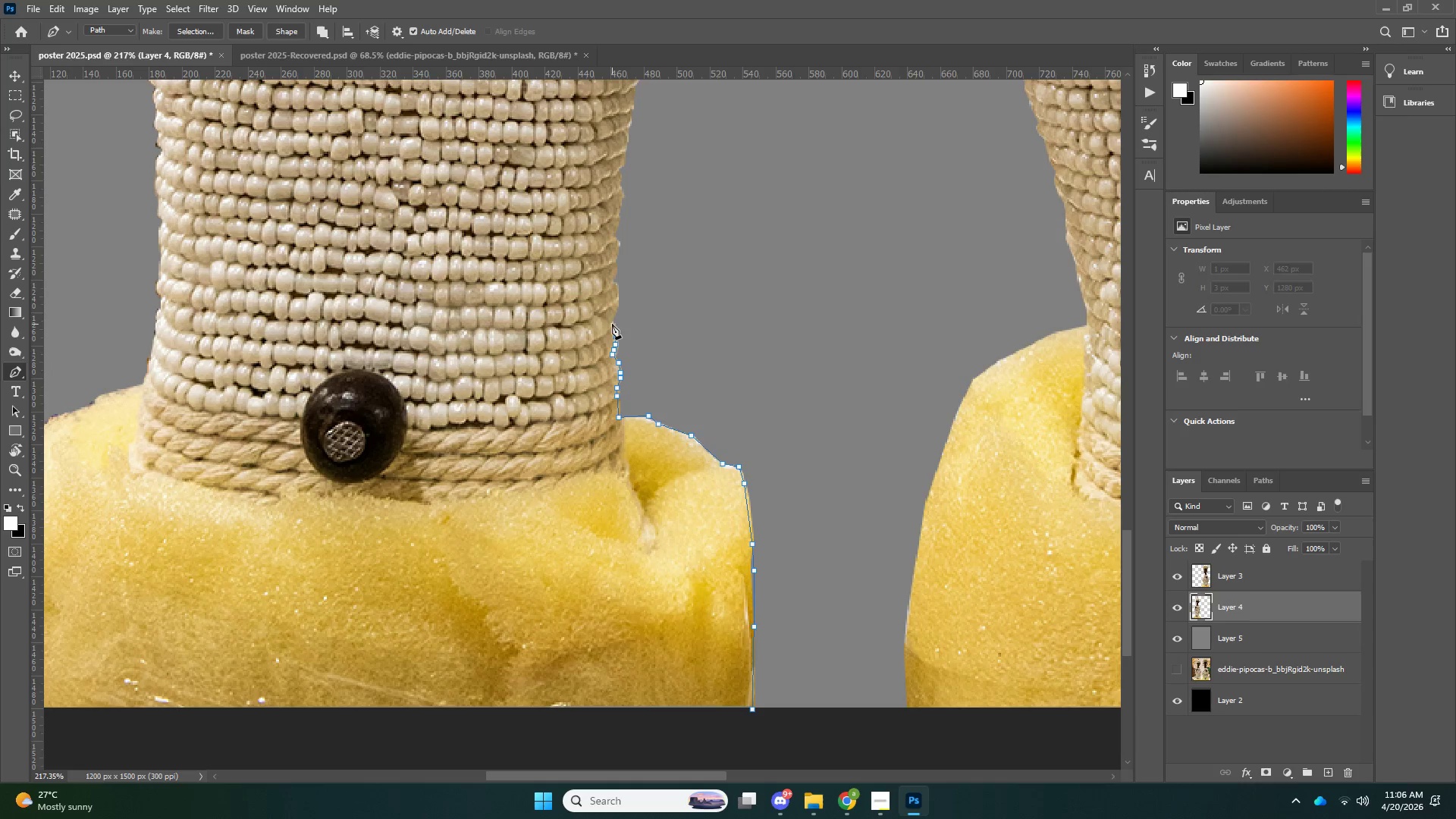 
triple_click([612, 324])
 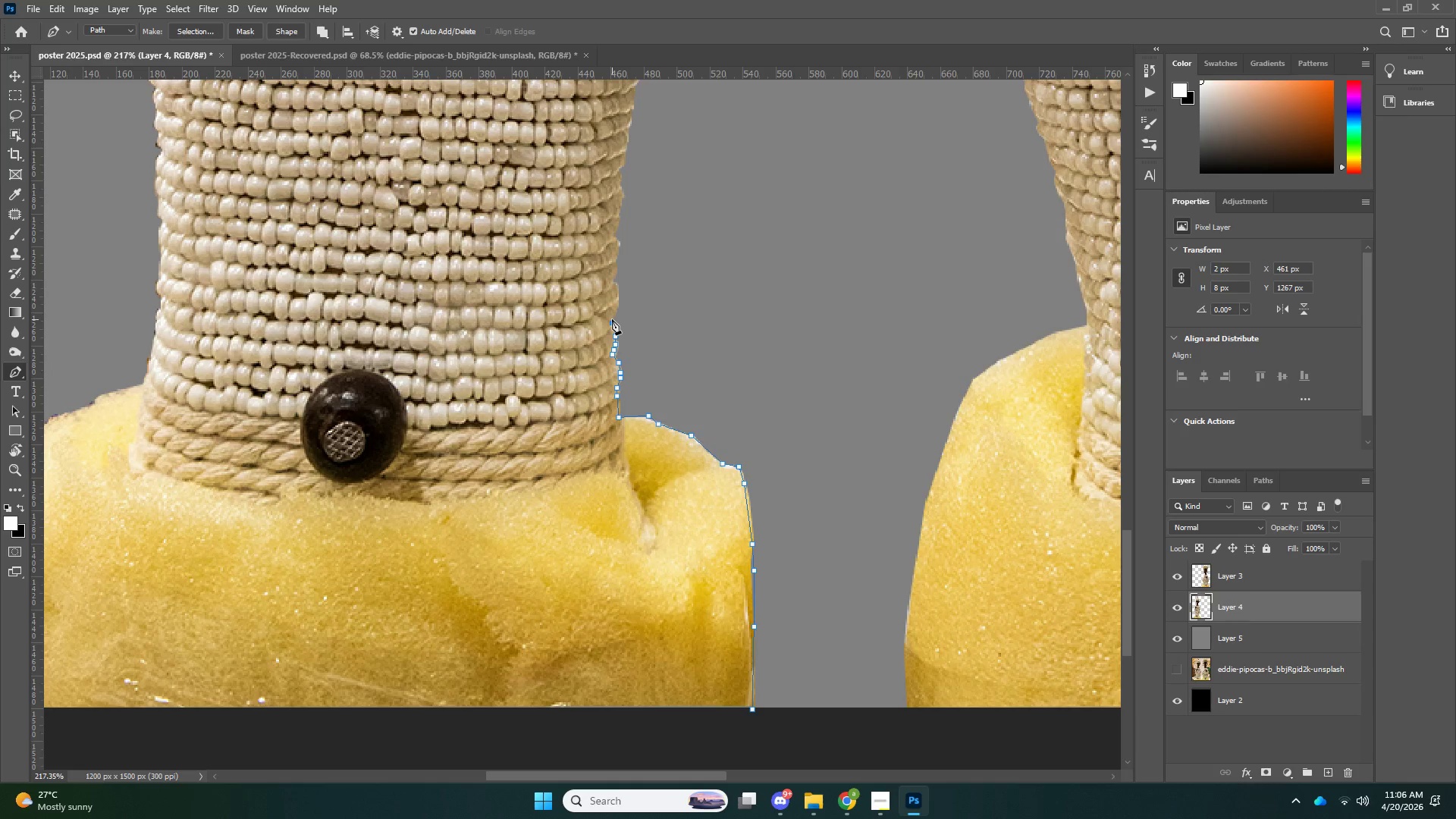 
triple_click([612, 319])
 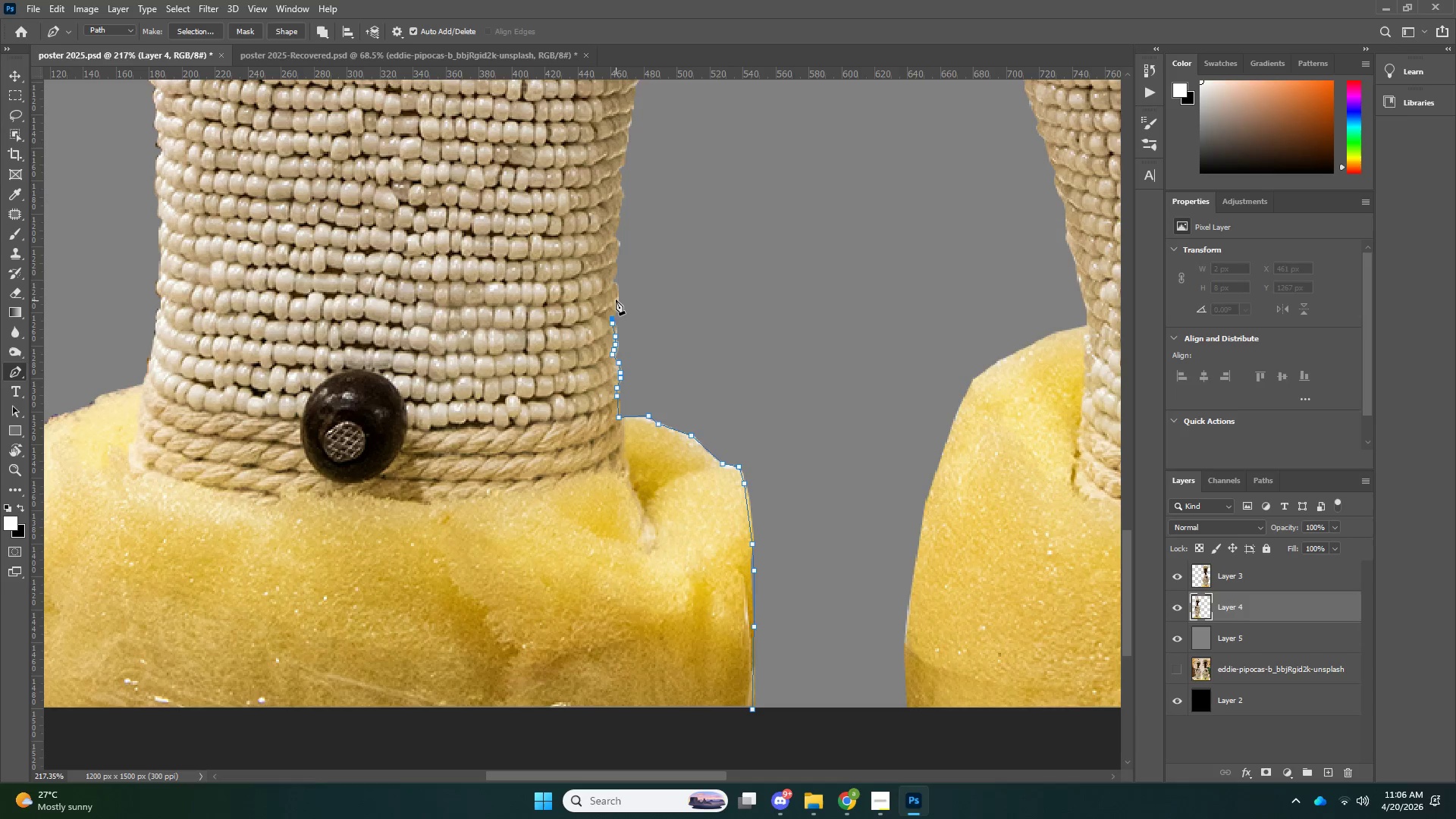 
left_click([616, 300])
 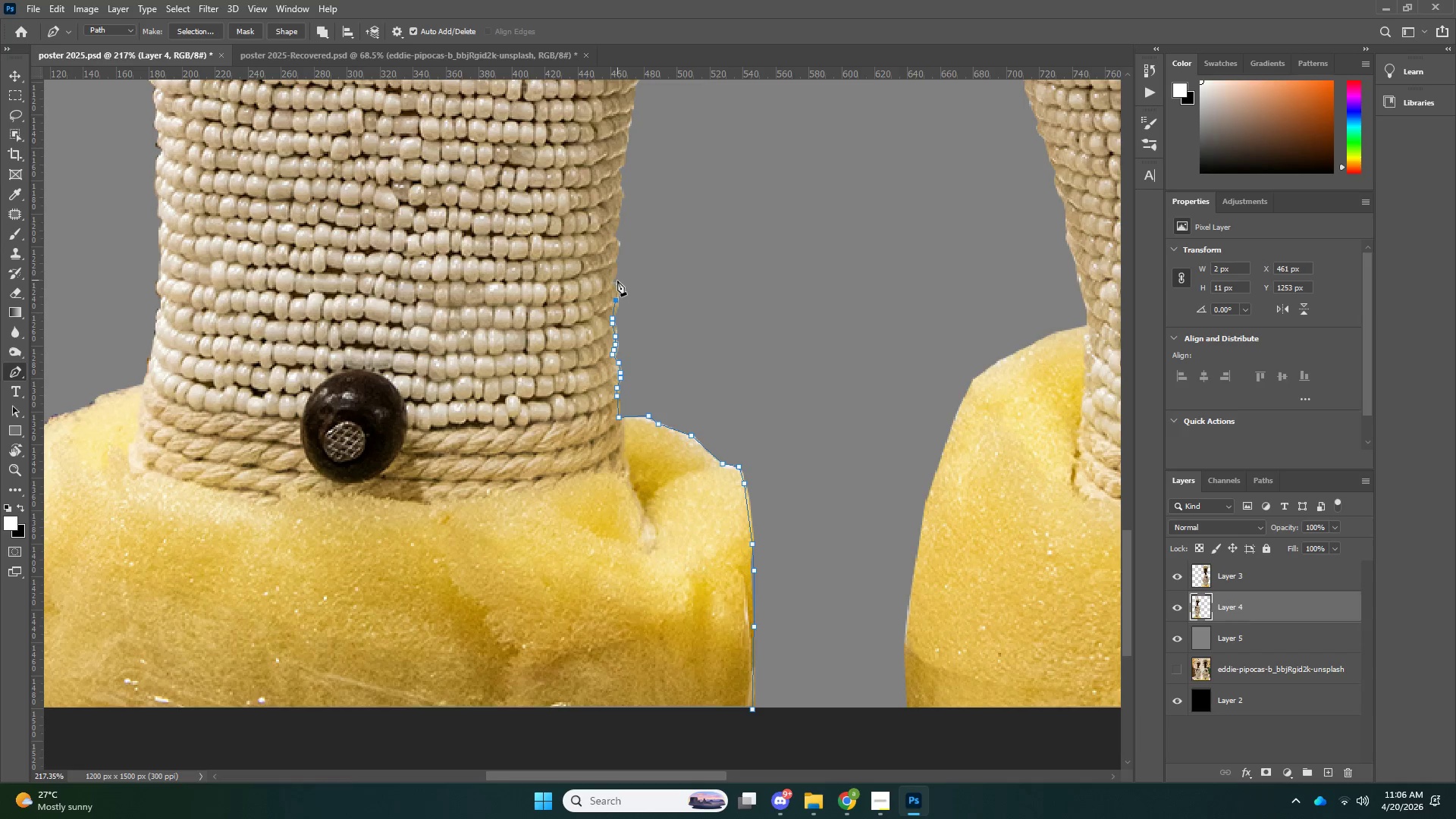 
left_click([617, 284])
 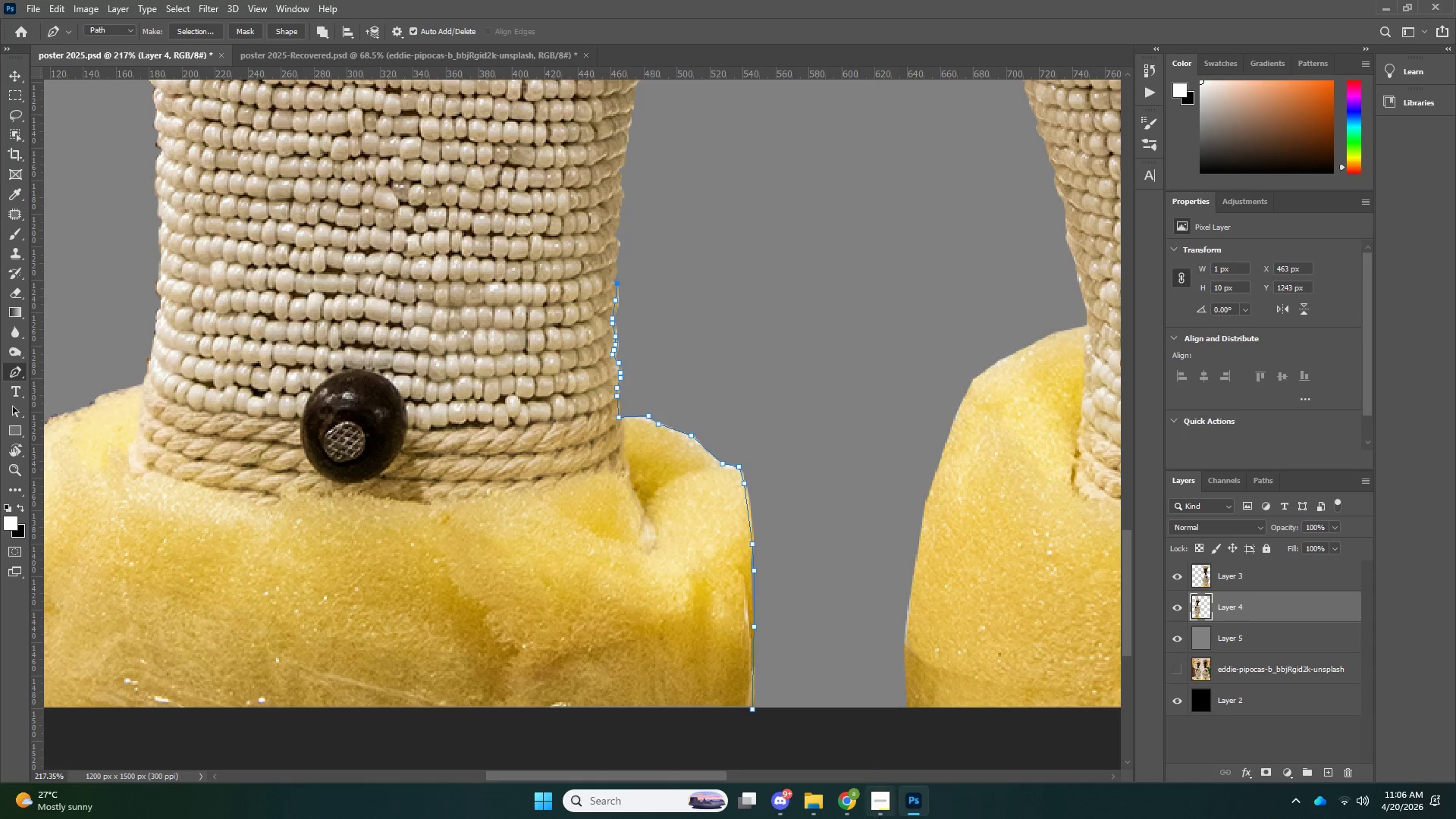 
left_click([879, 817])